 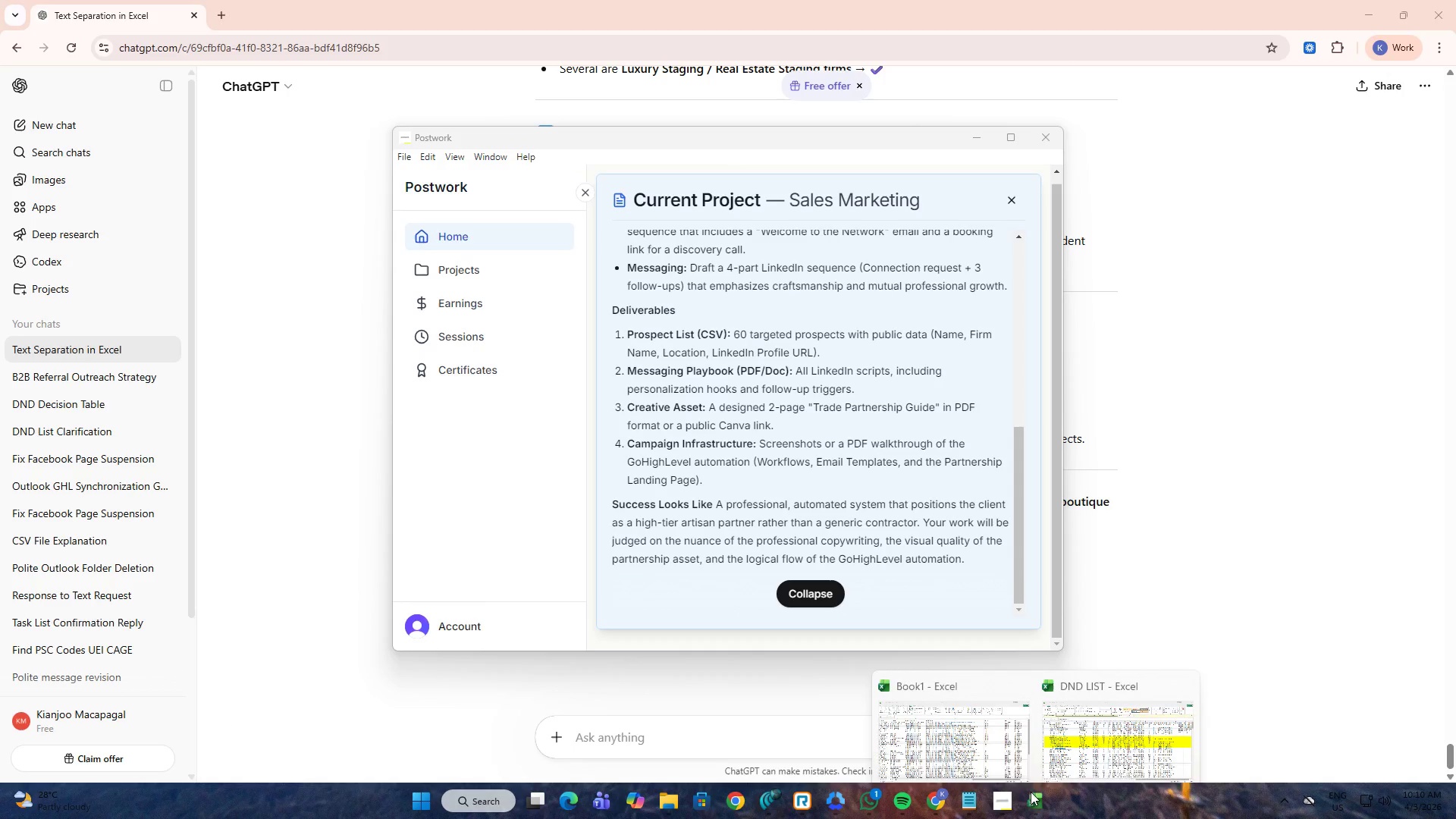 
triple_click([955, 748])
 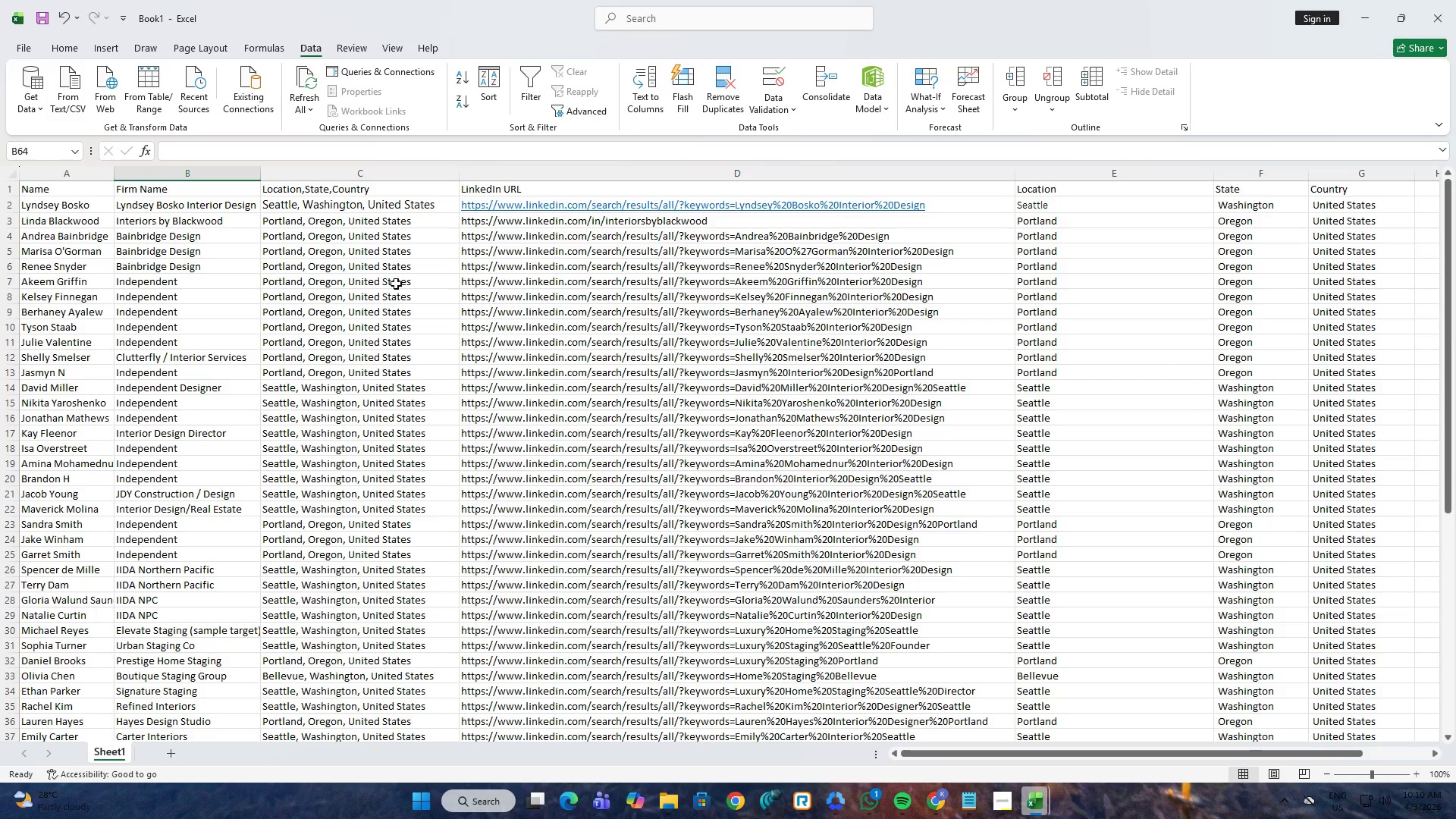 
left_click([498, 281])
 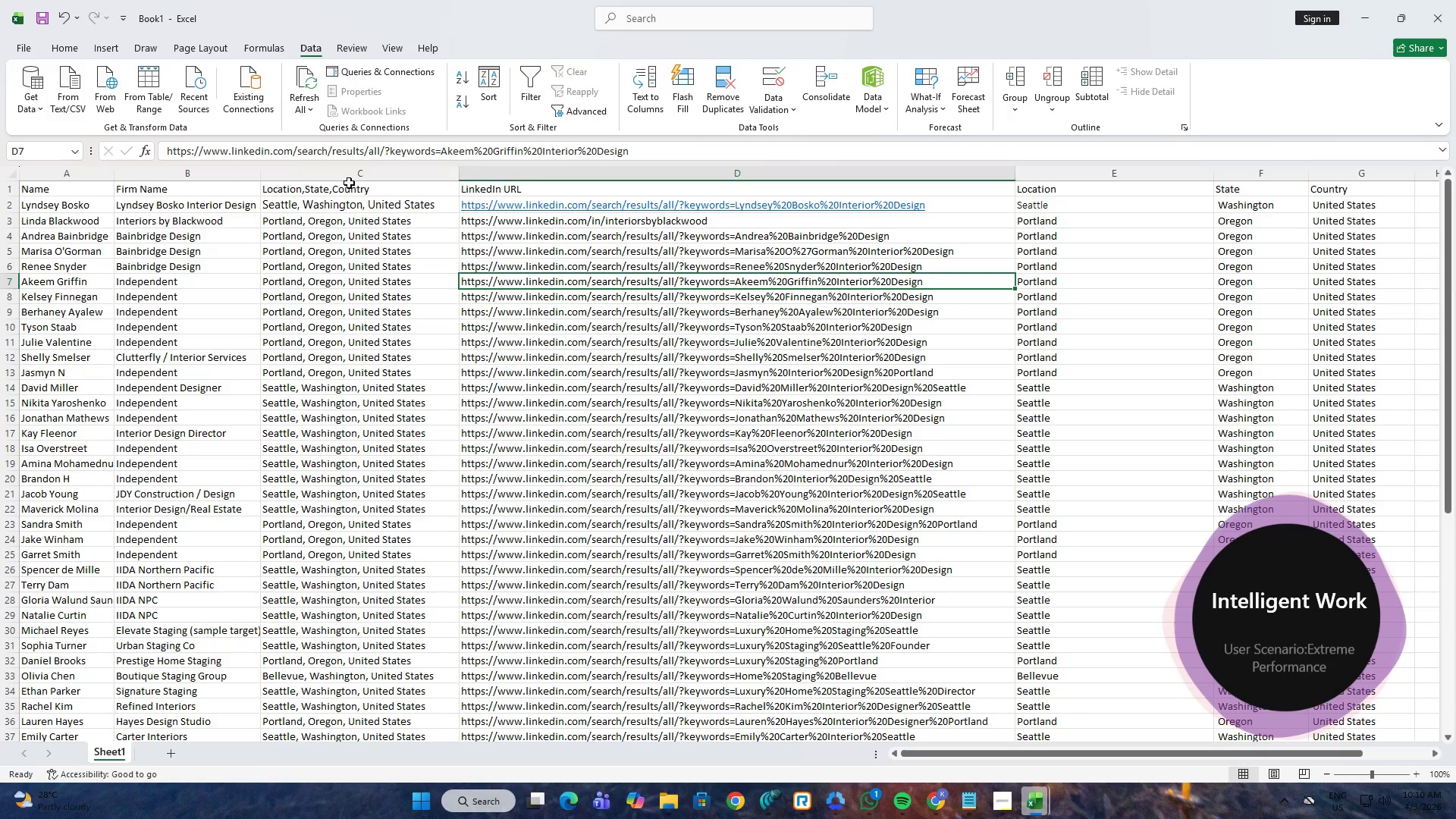 
left_click([348, 155])
 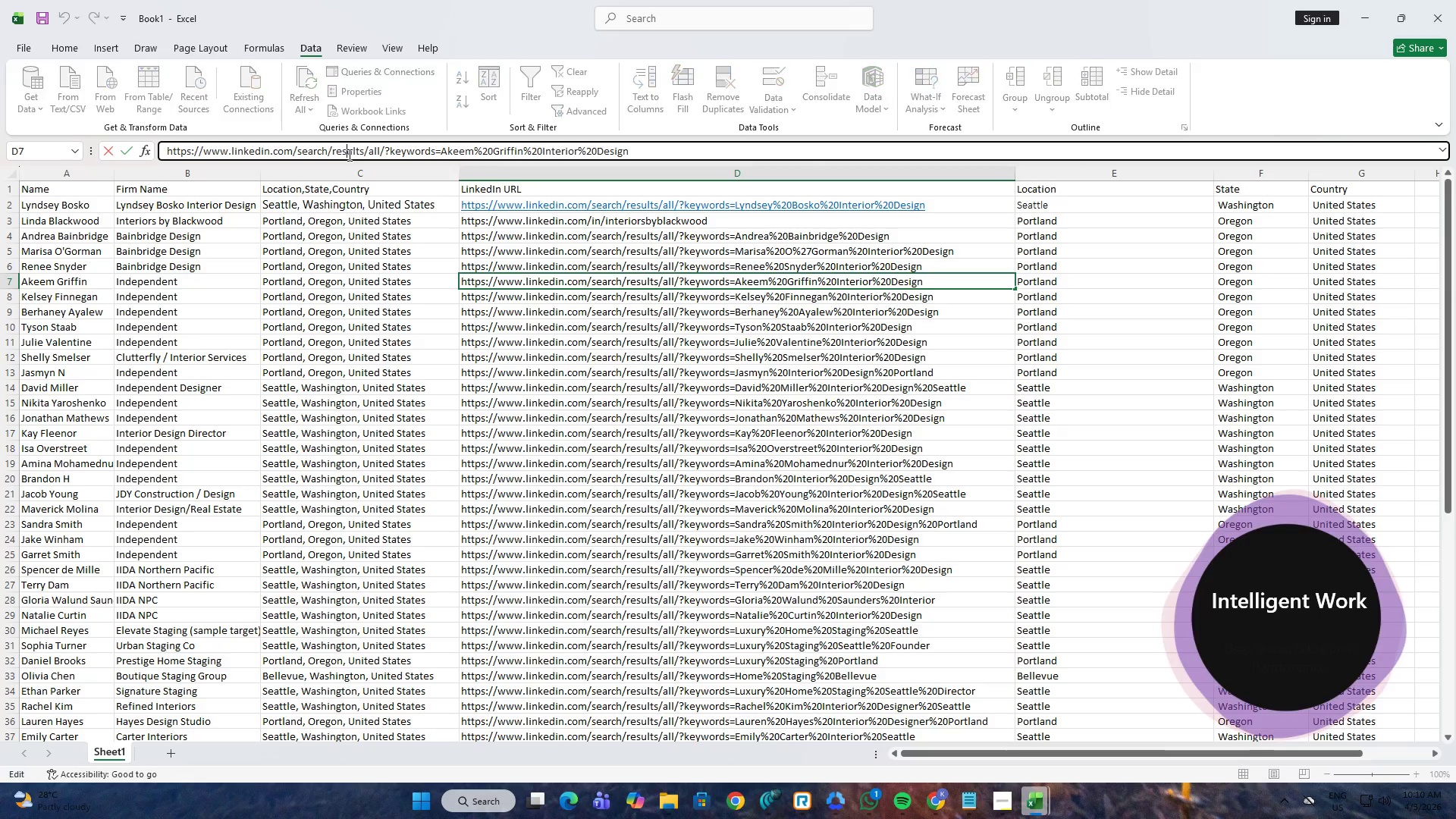 
key(Control+A)
 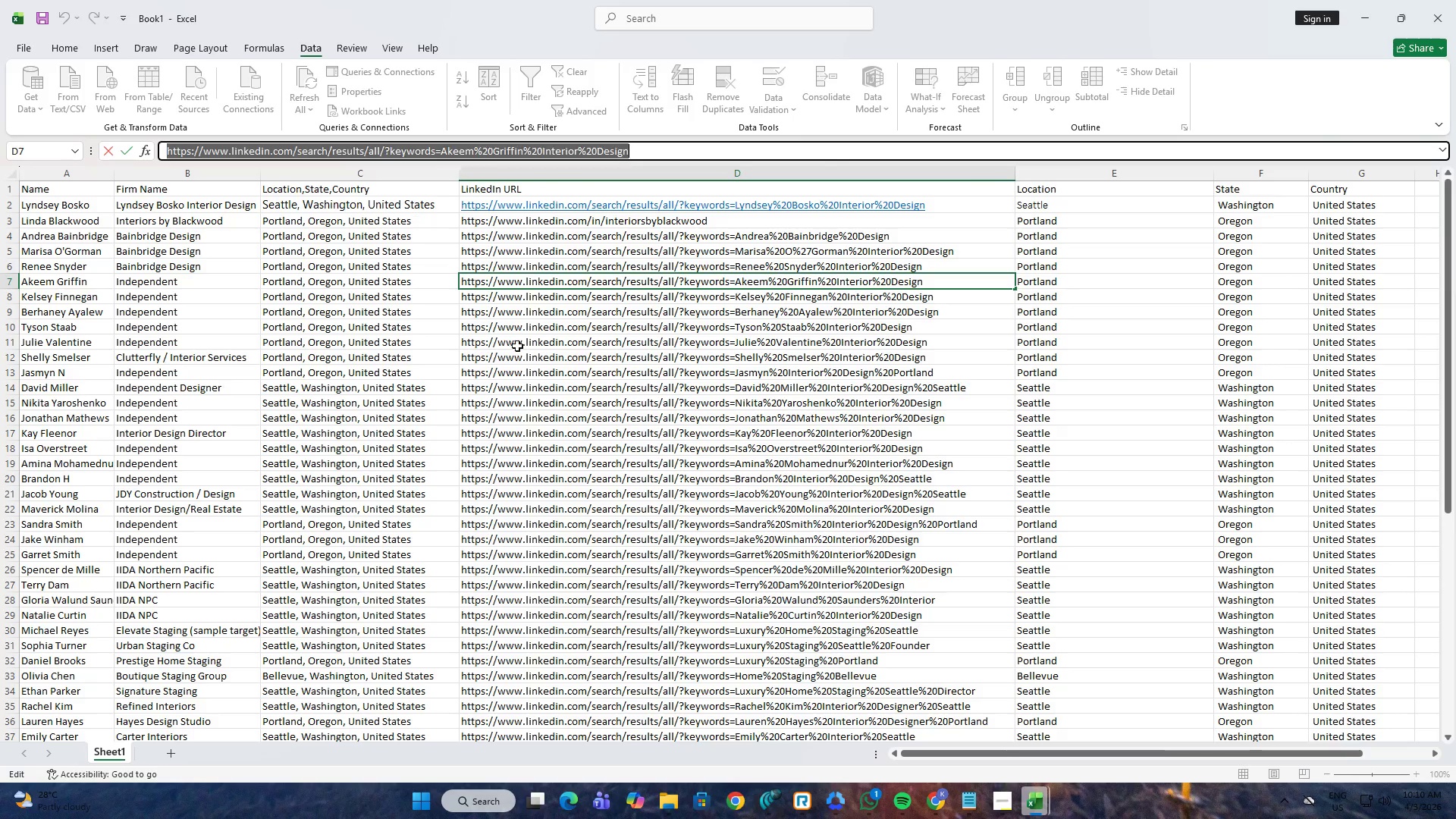 
key(Control+C)
 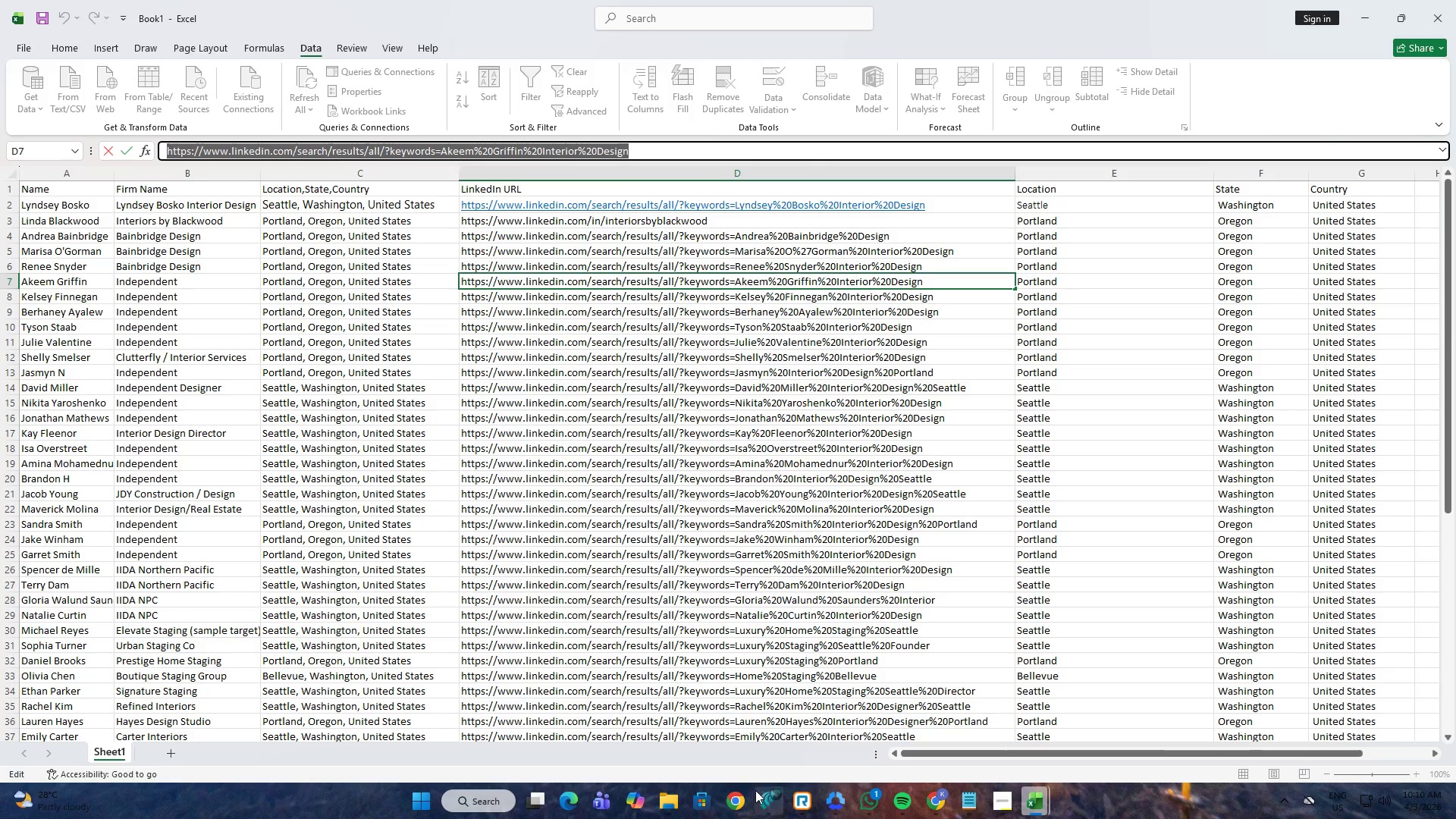 
left_click([758, 798])
 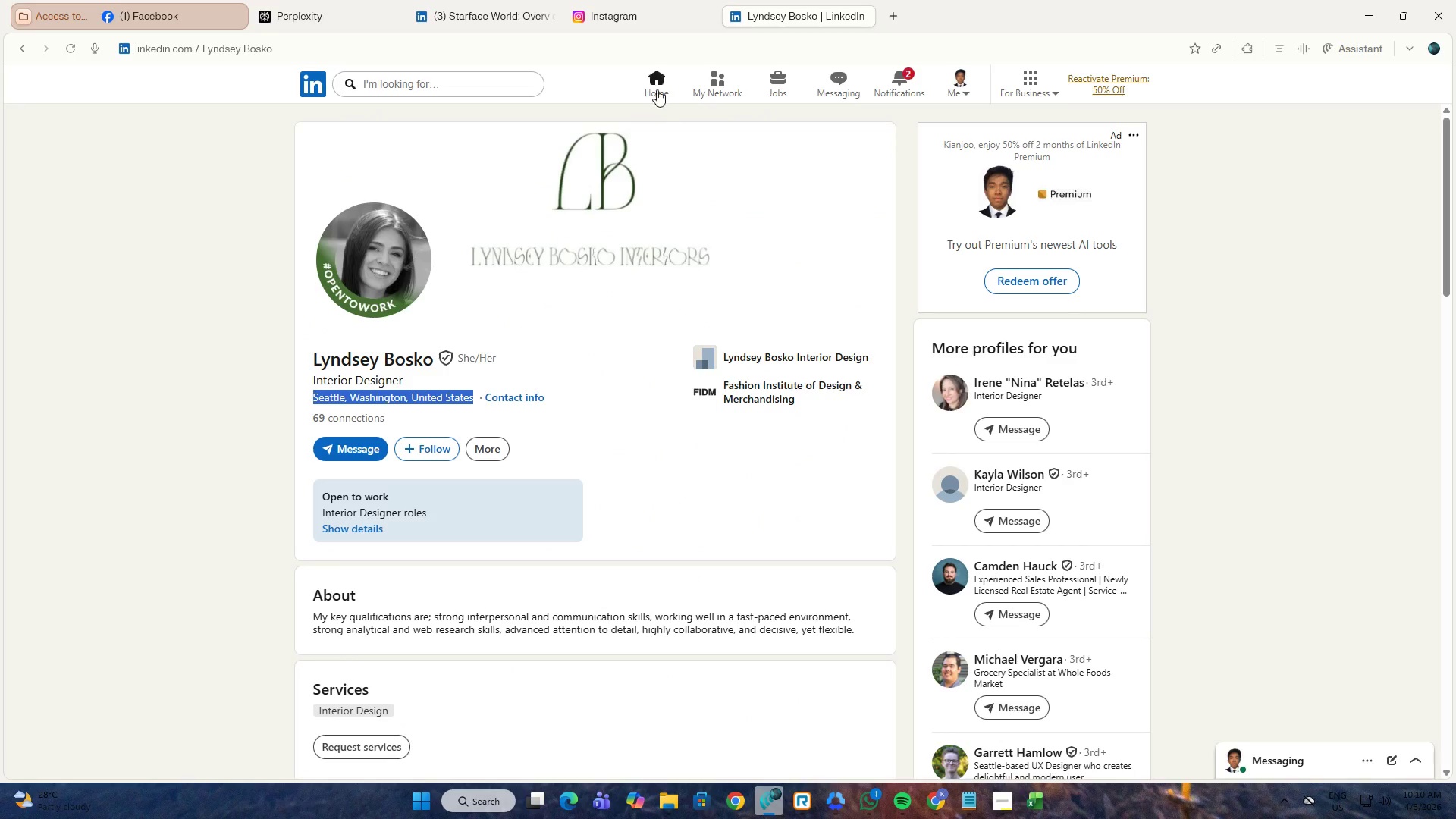 
left_click([617, 49])
 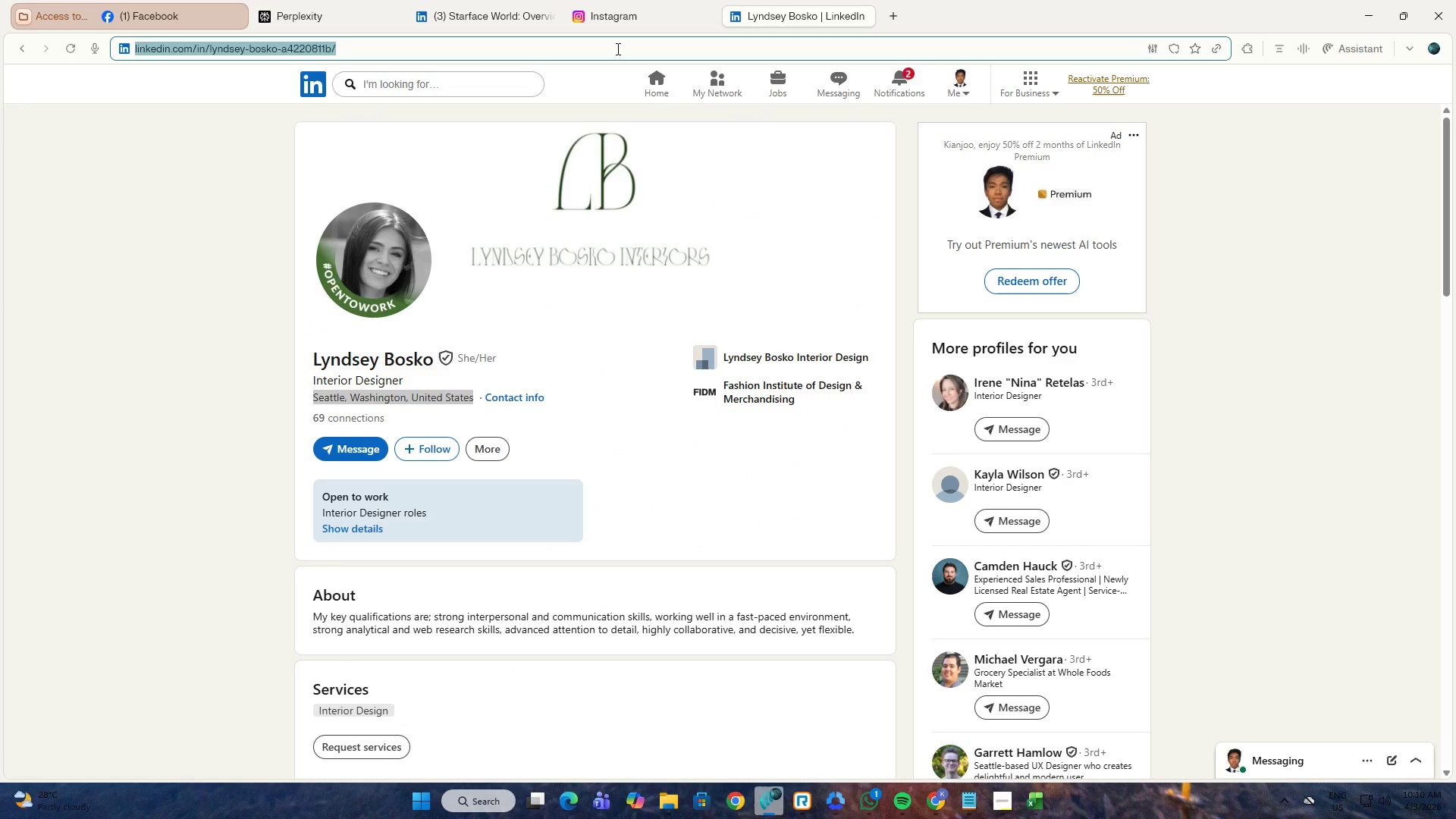 
key(Control+ControlLeft)
 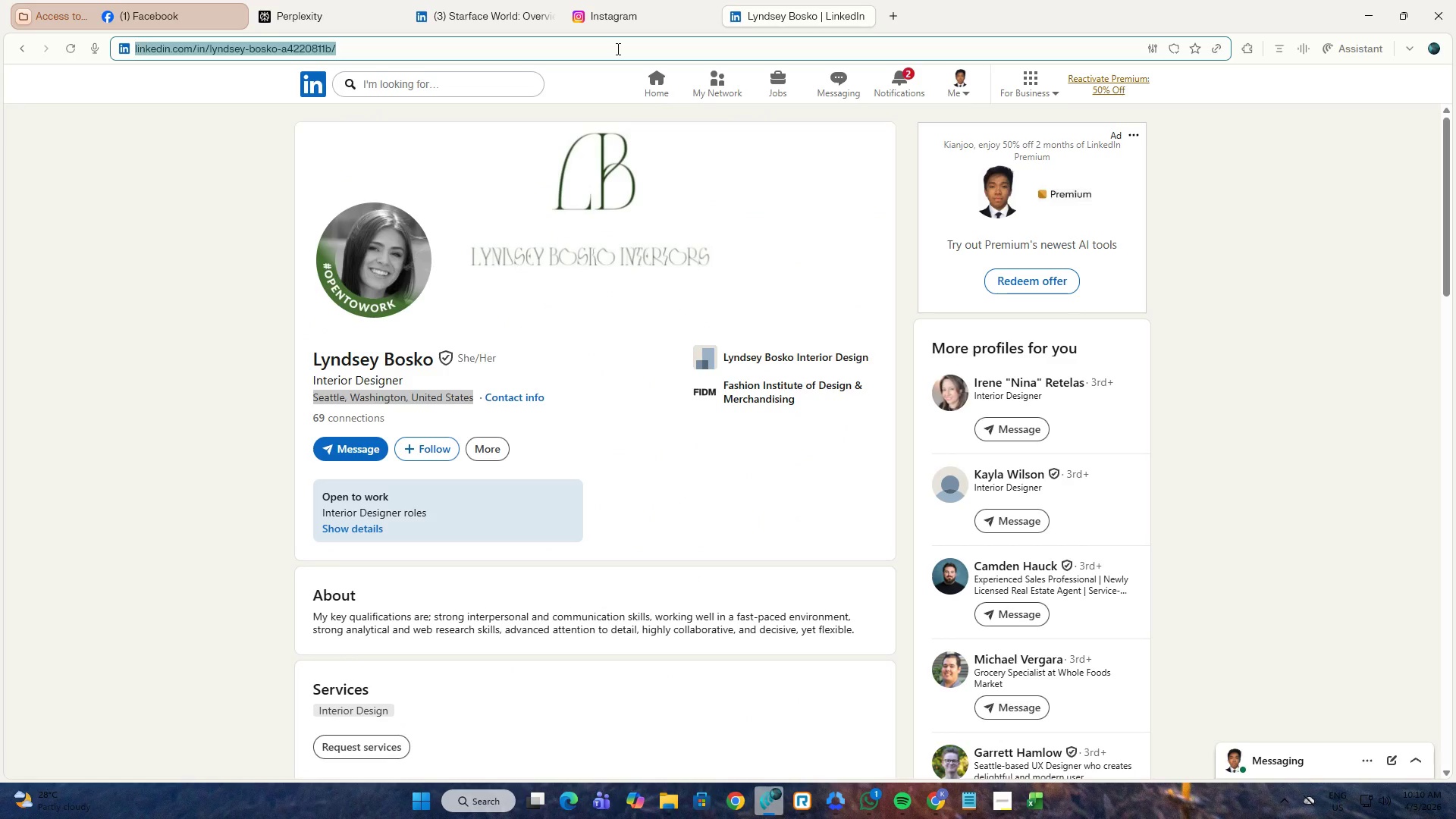 
key(Control+V)
 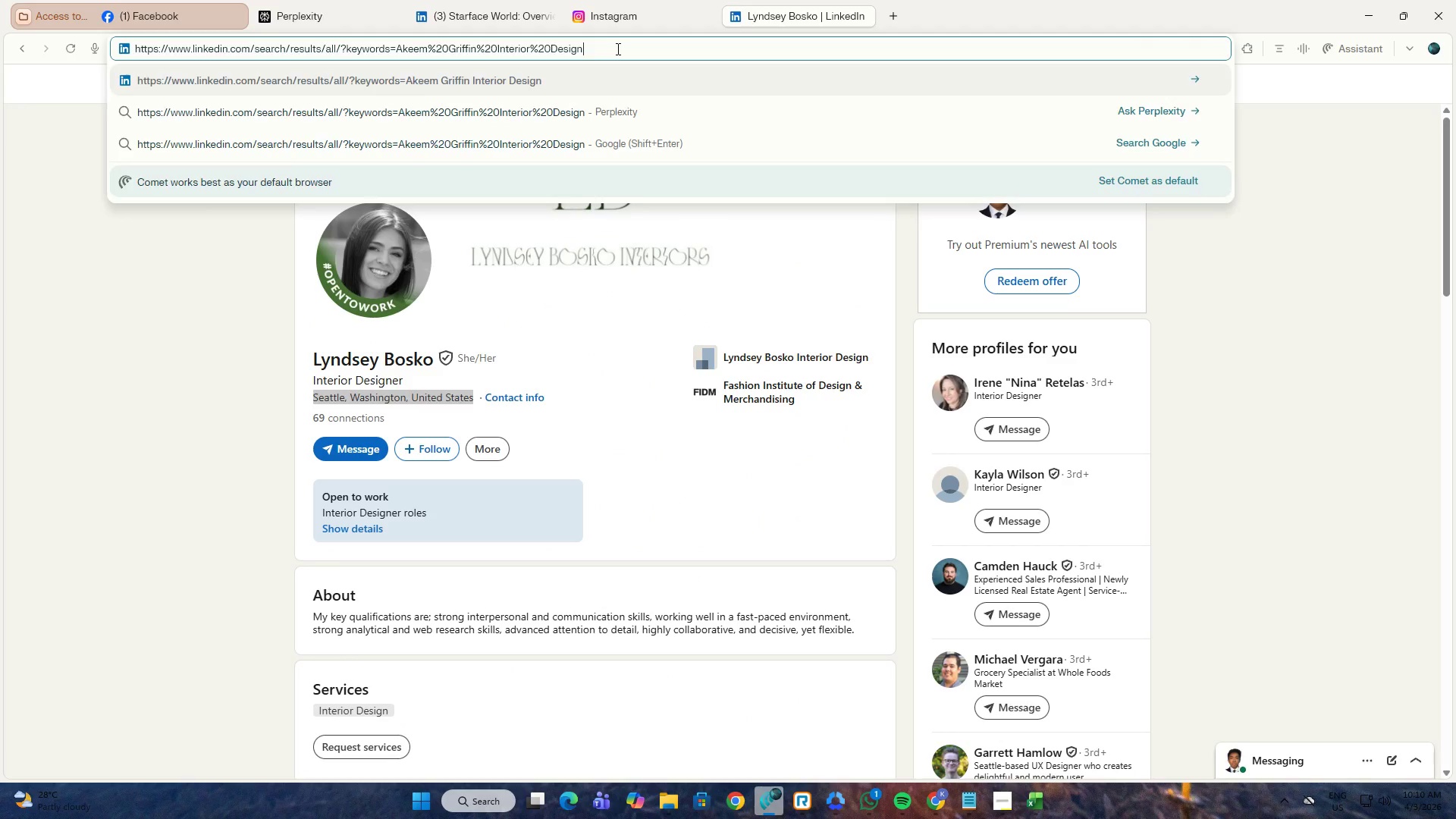 
key(NumpadEnter)
 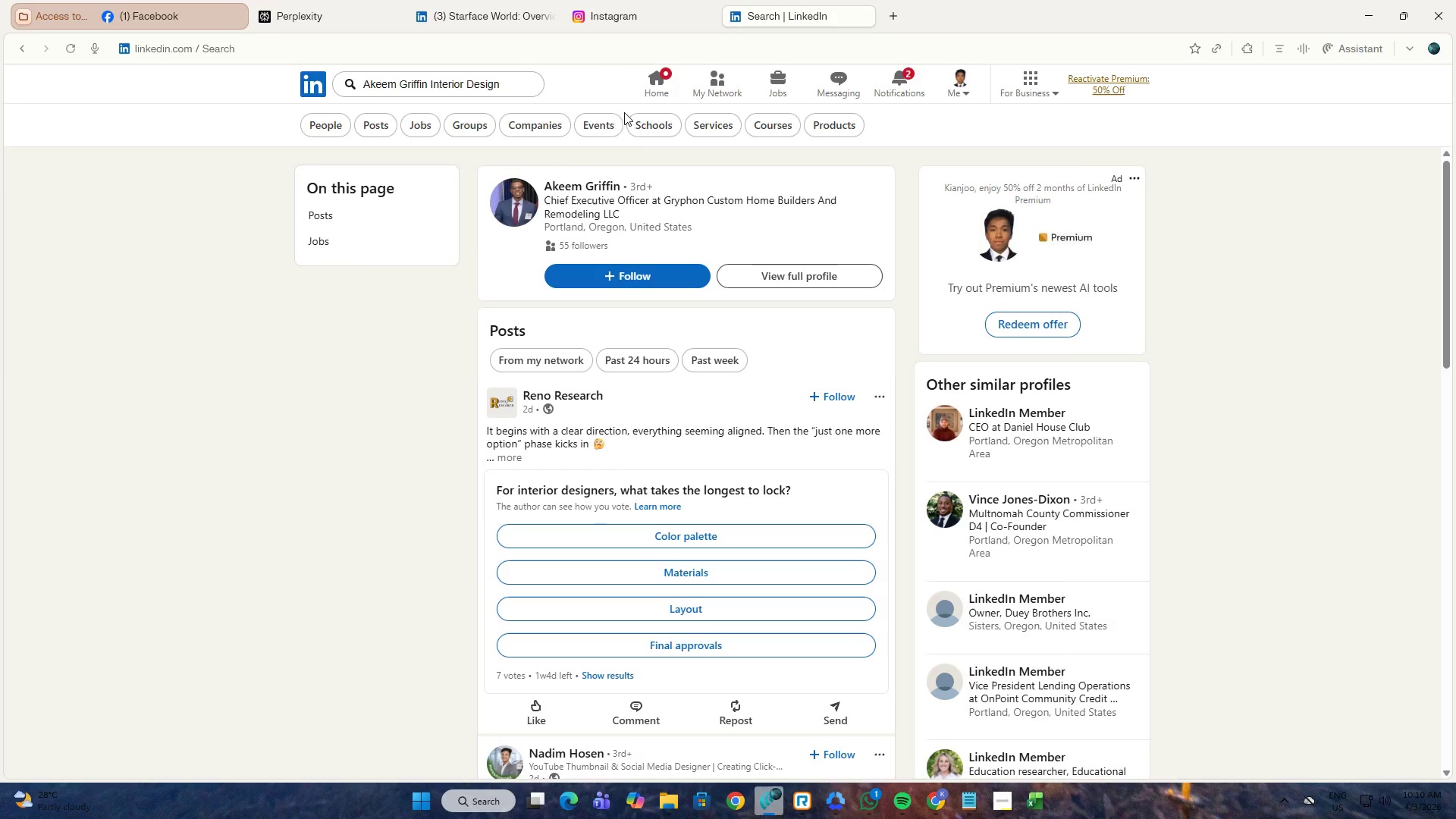 
wait(5.05)
 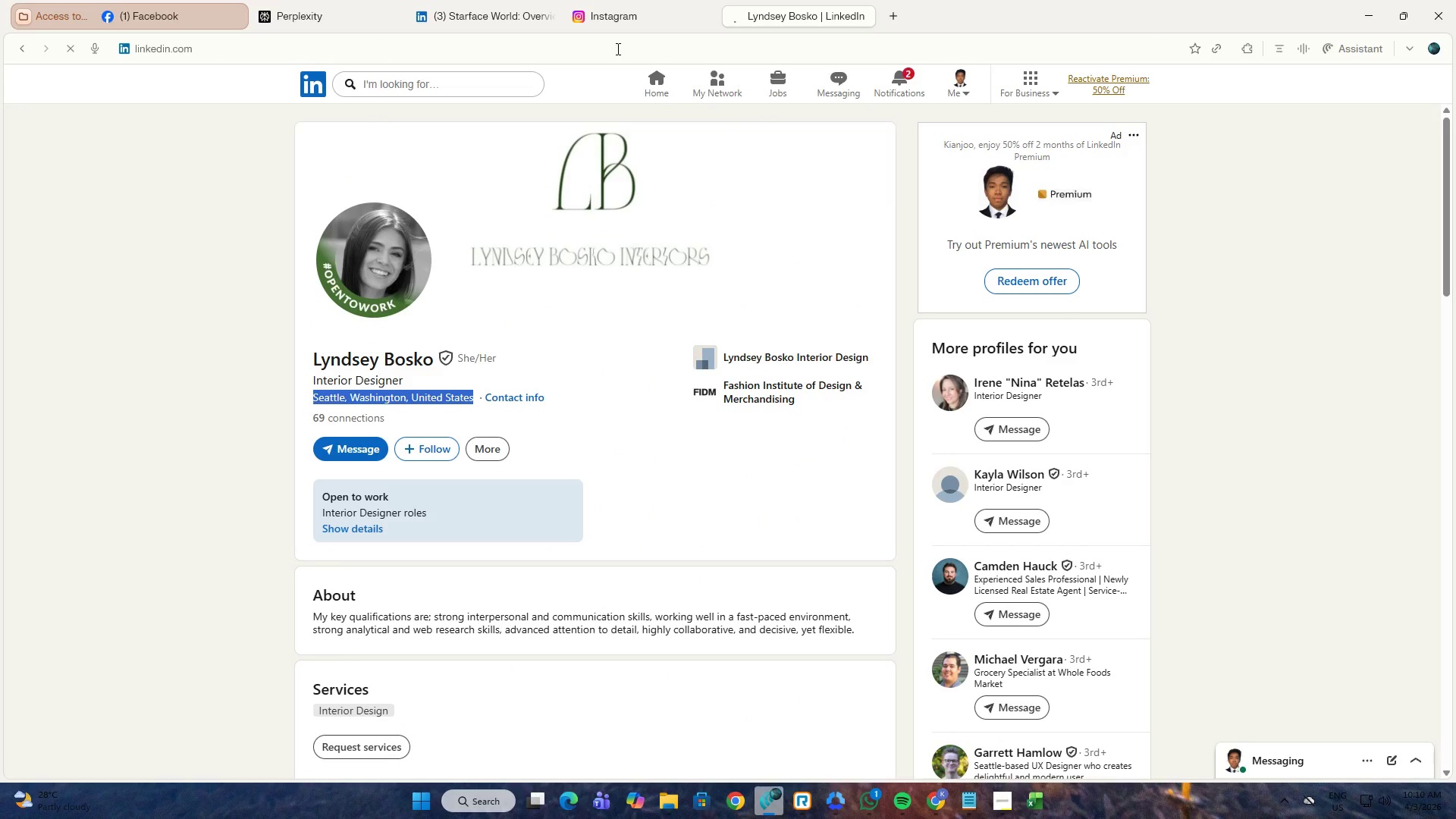 
left_click([1047, 808])
 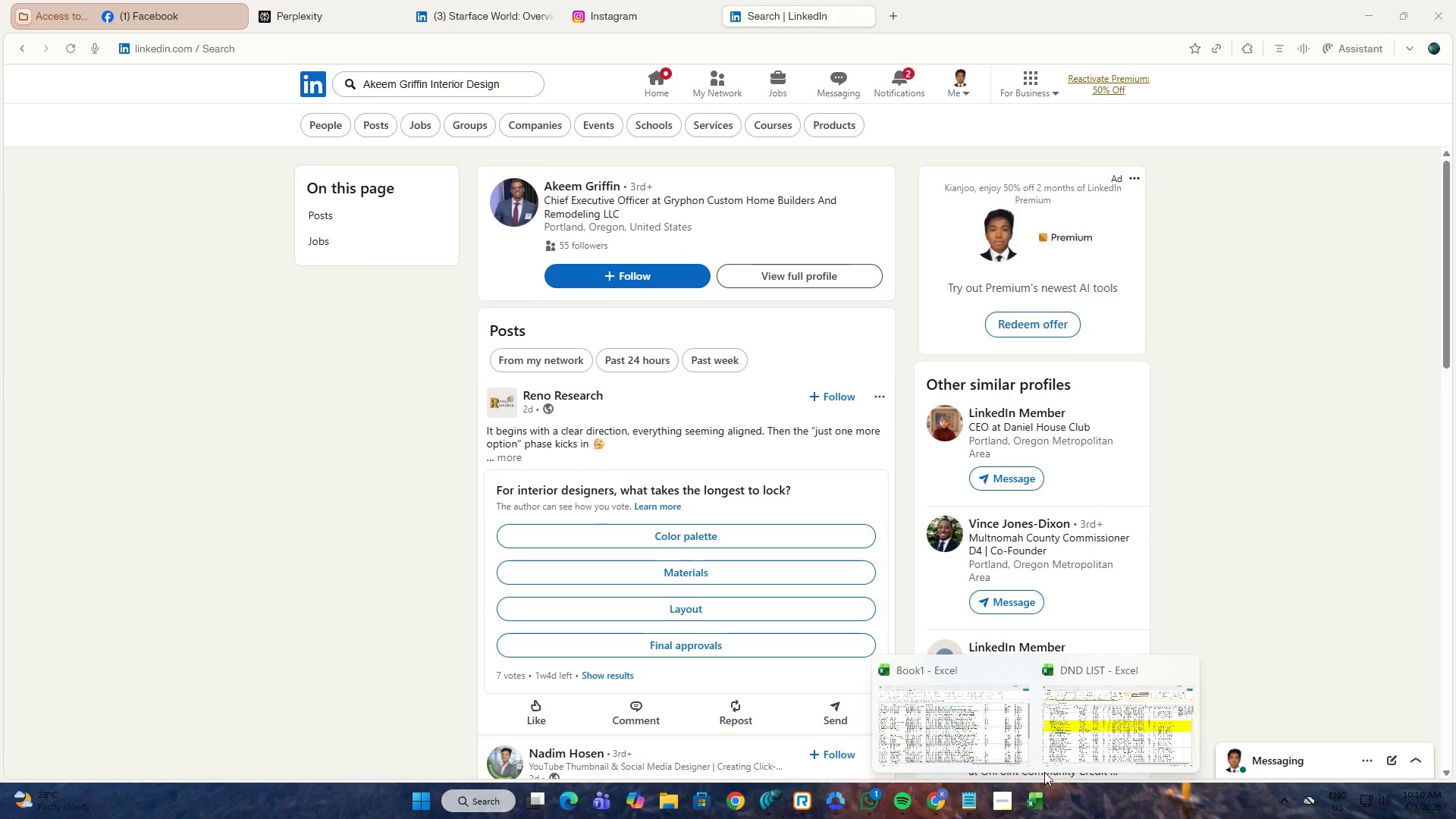 
left_click([1009, 737])
 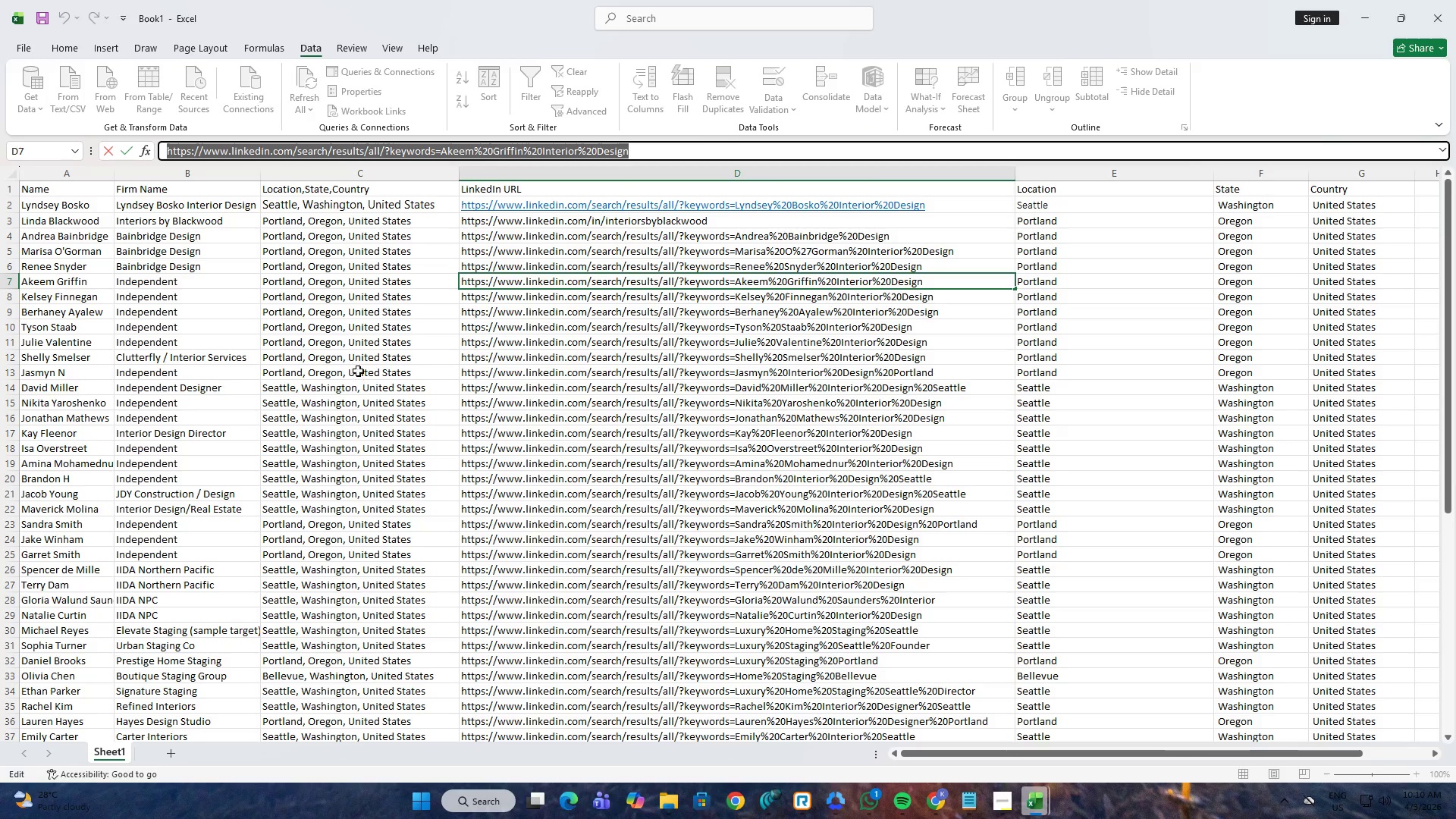 
key(Alt+AltLeft)
 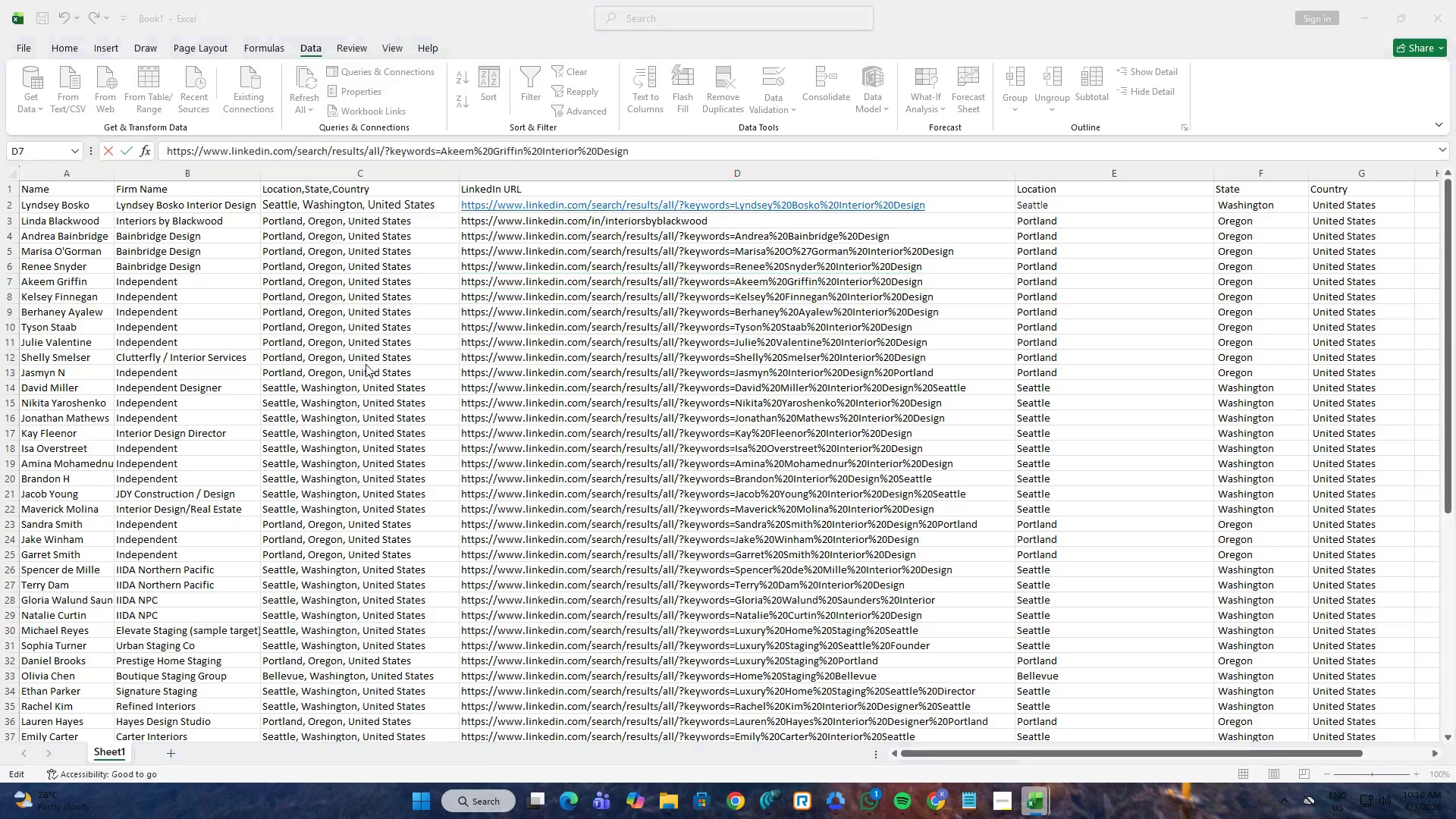 
key(Alt+Tab)
 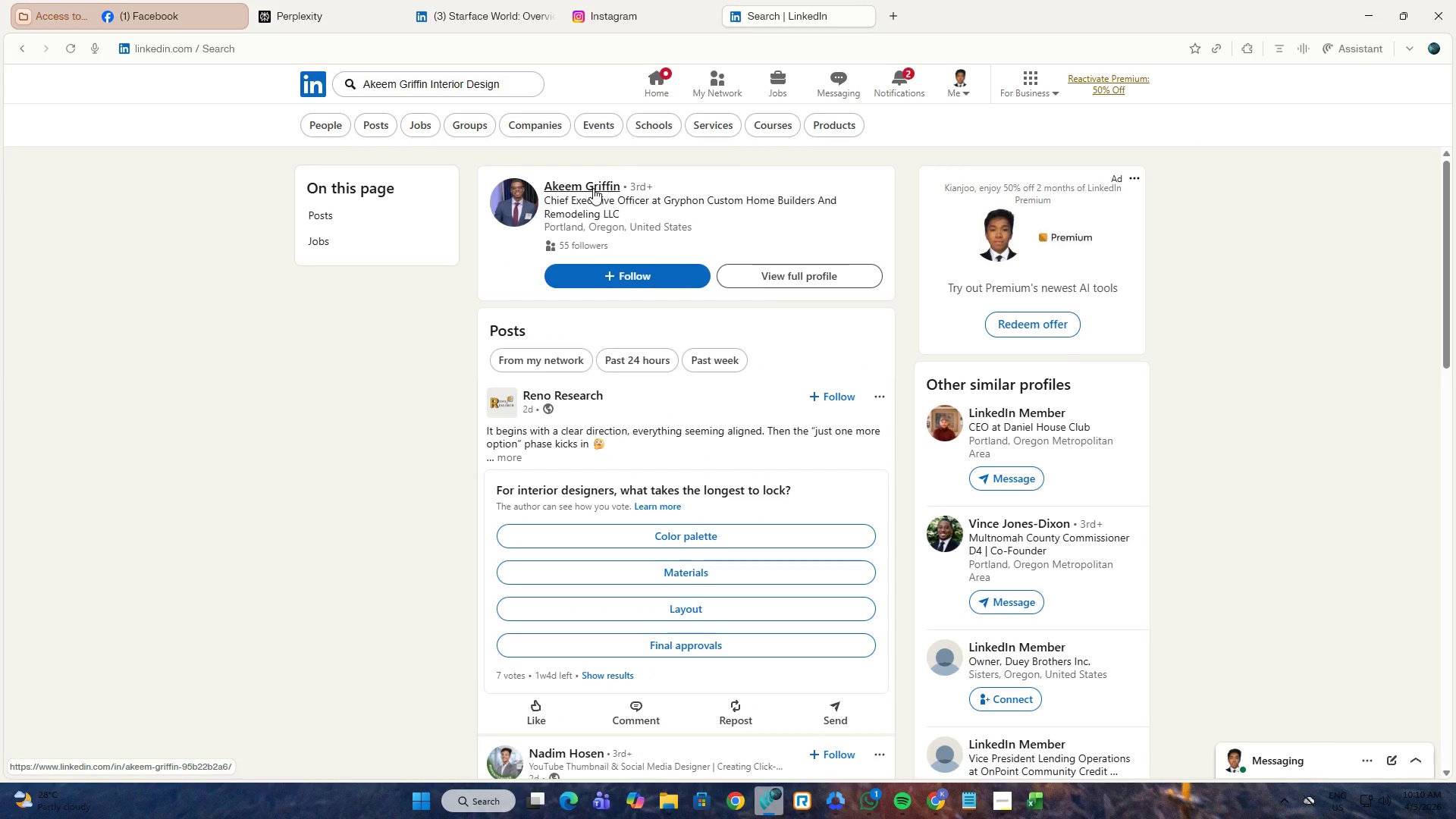 
wait(5.28)
 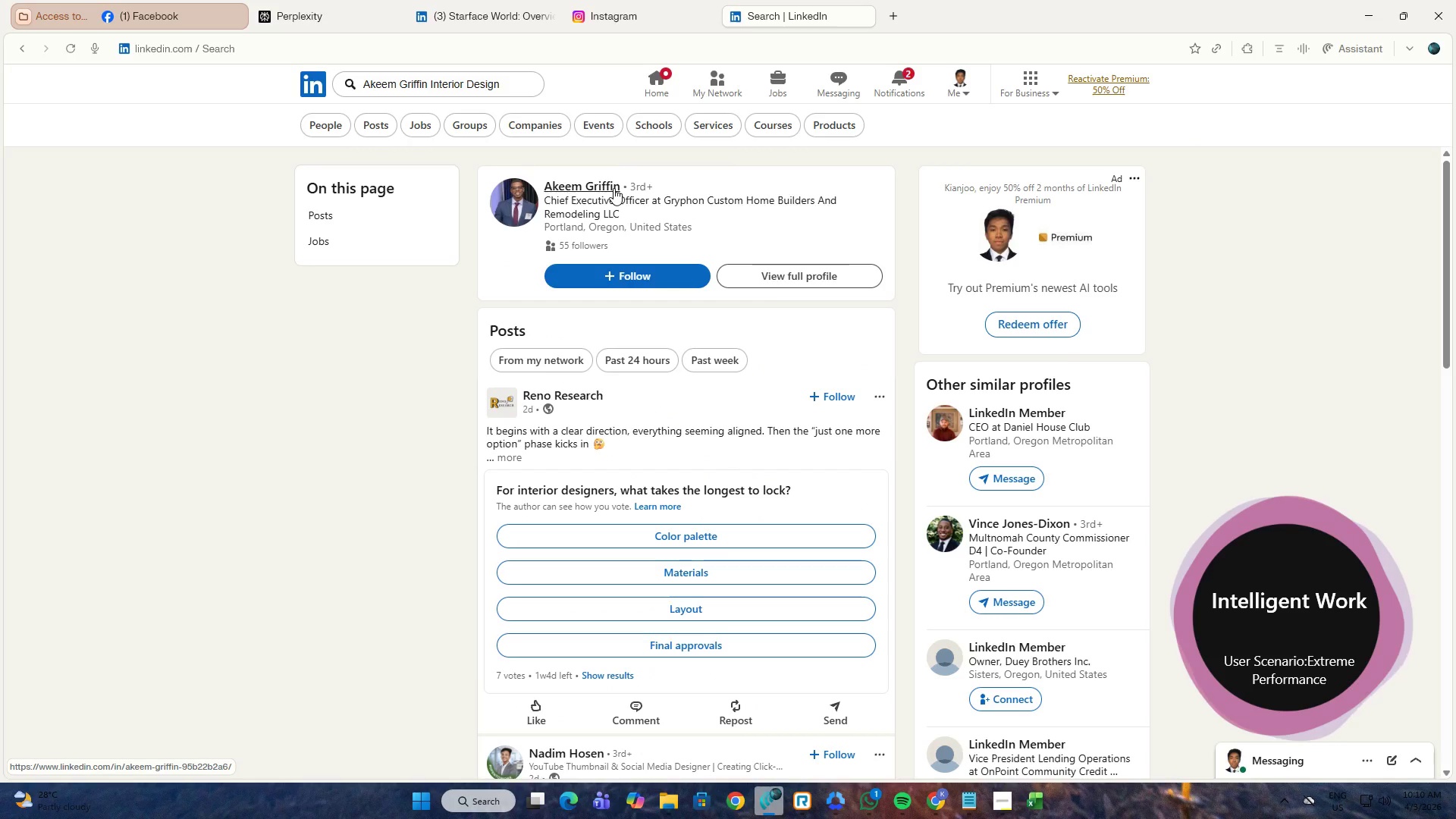 
left_click([593, 188])
 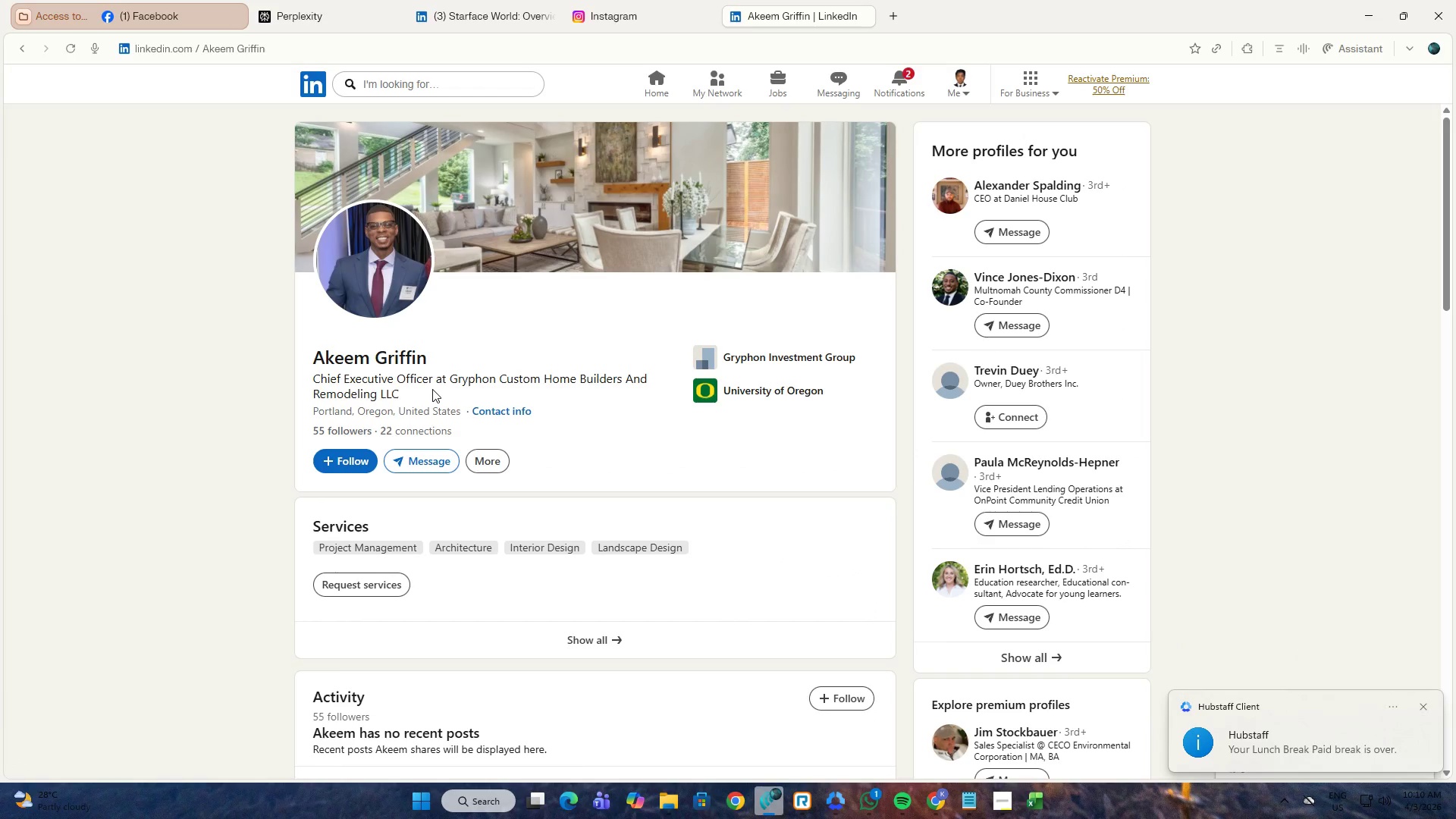 
wait(9.5)
 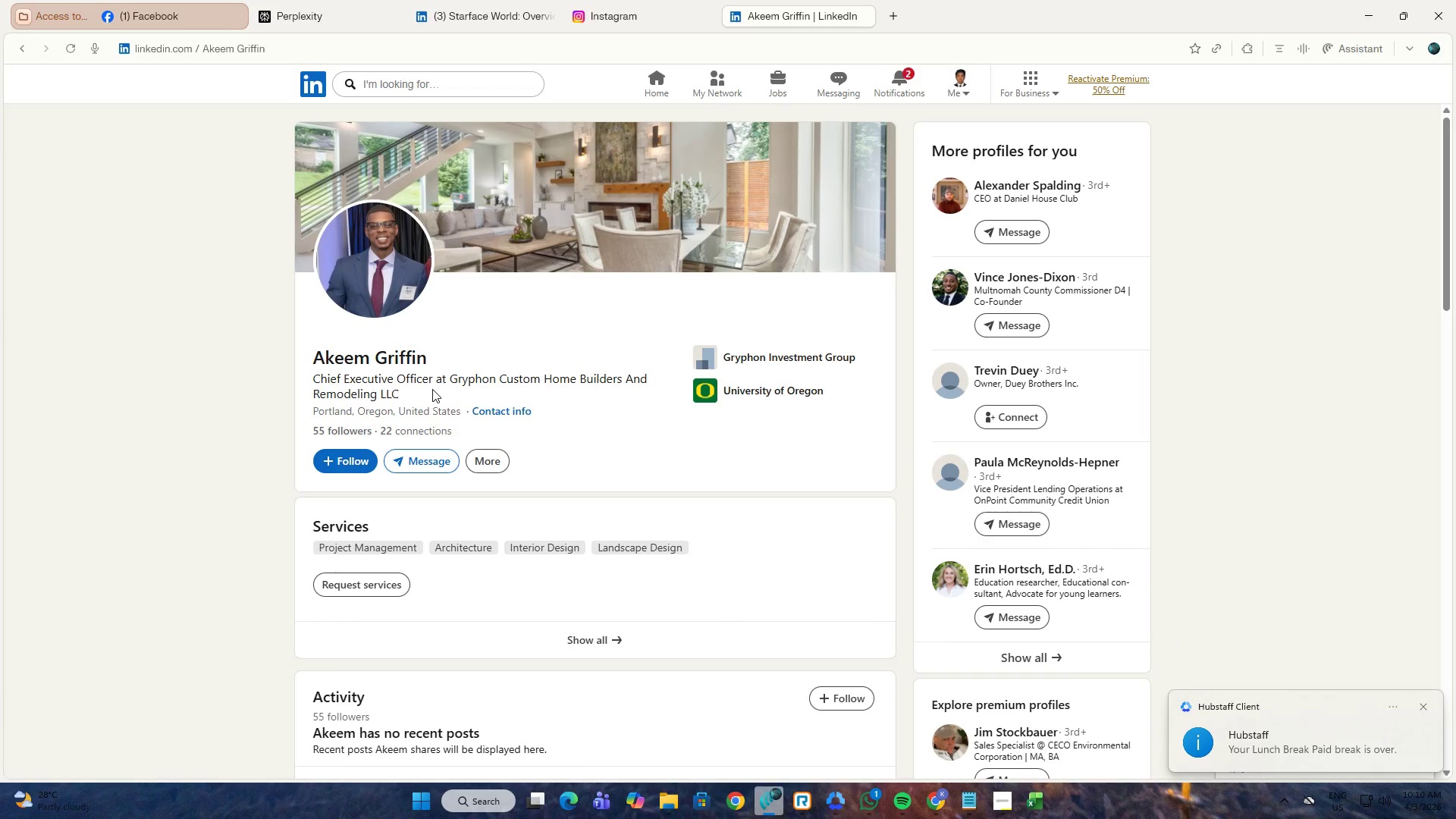 
left_click([835, 789])
 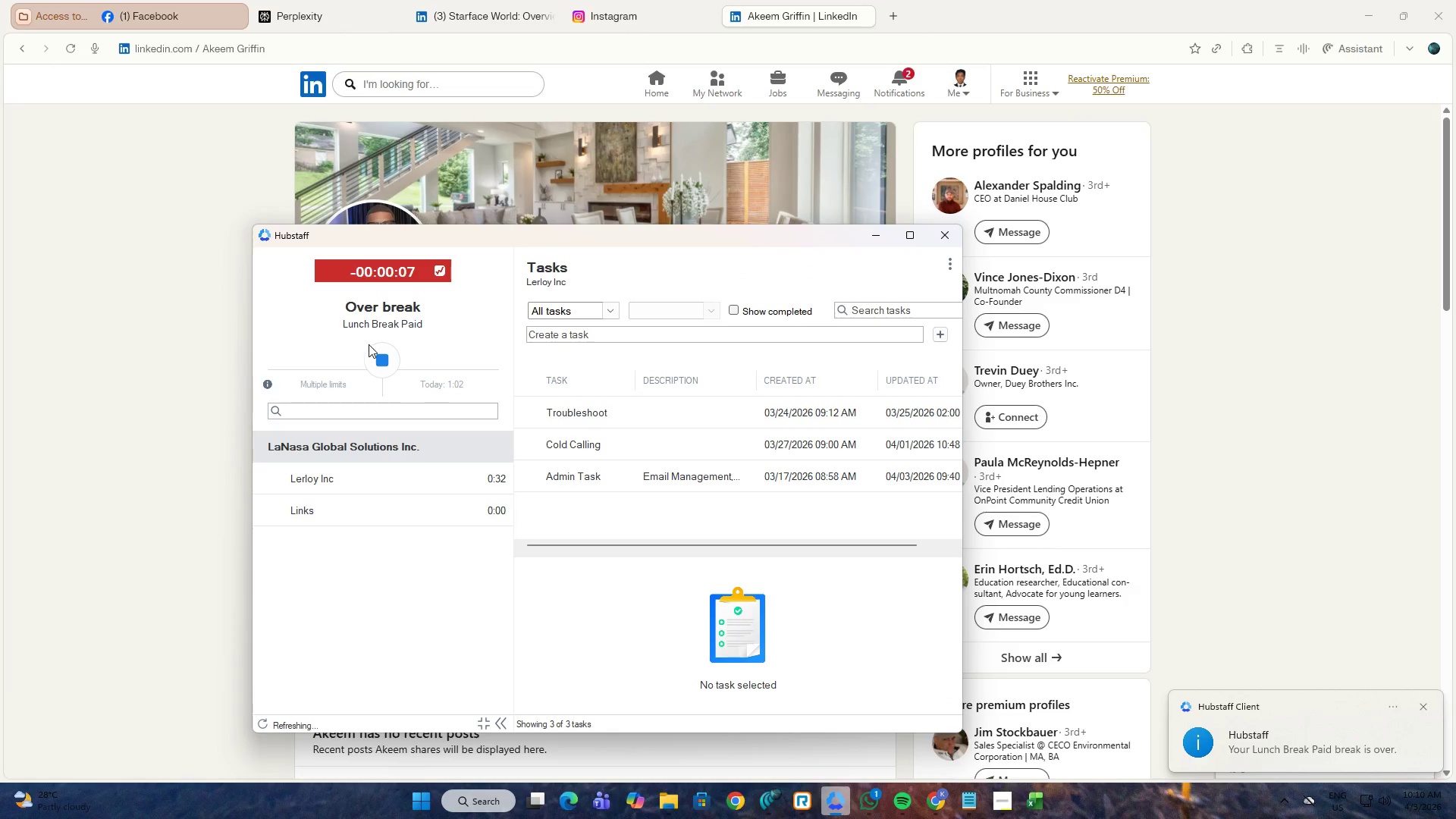 
left_click([376, 353])
 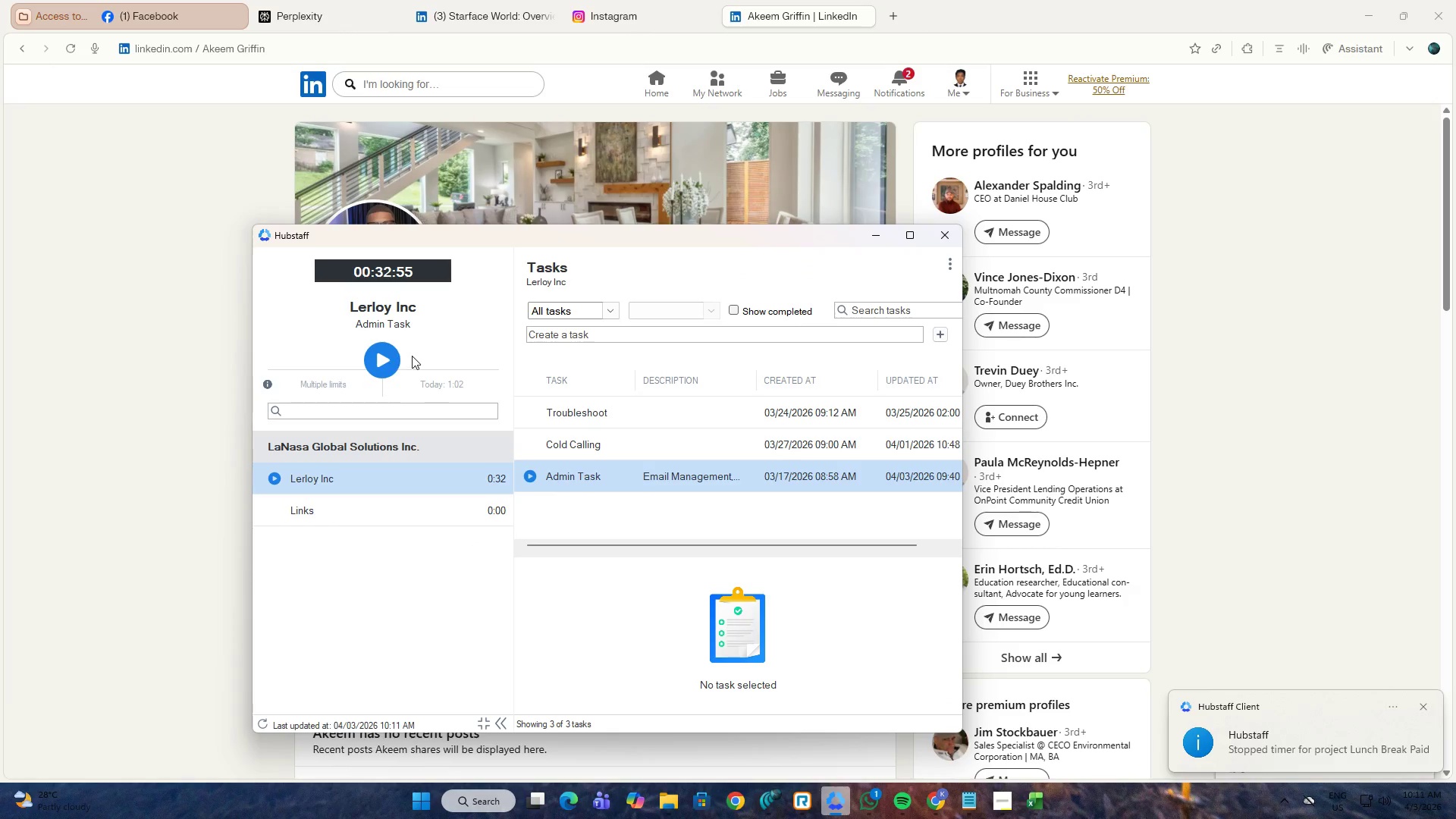 
left_click([388, 367])
 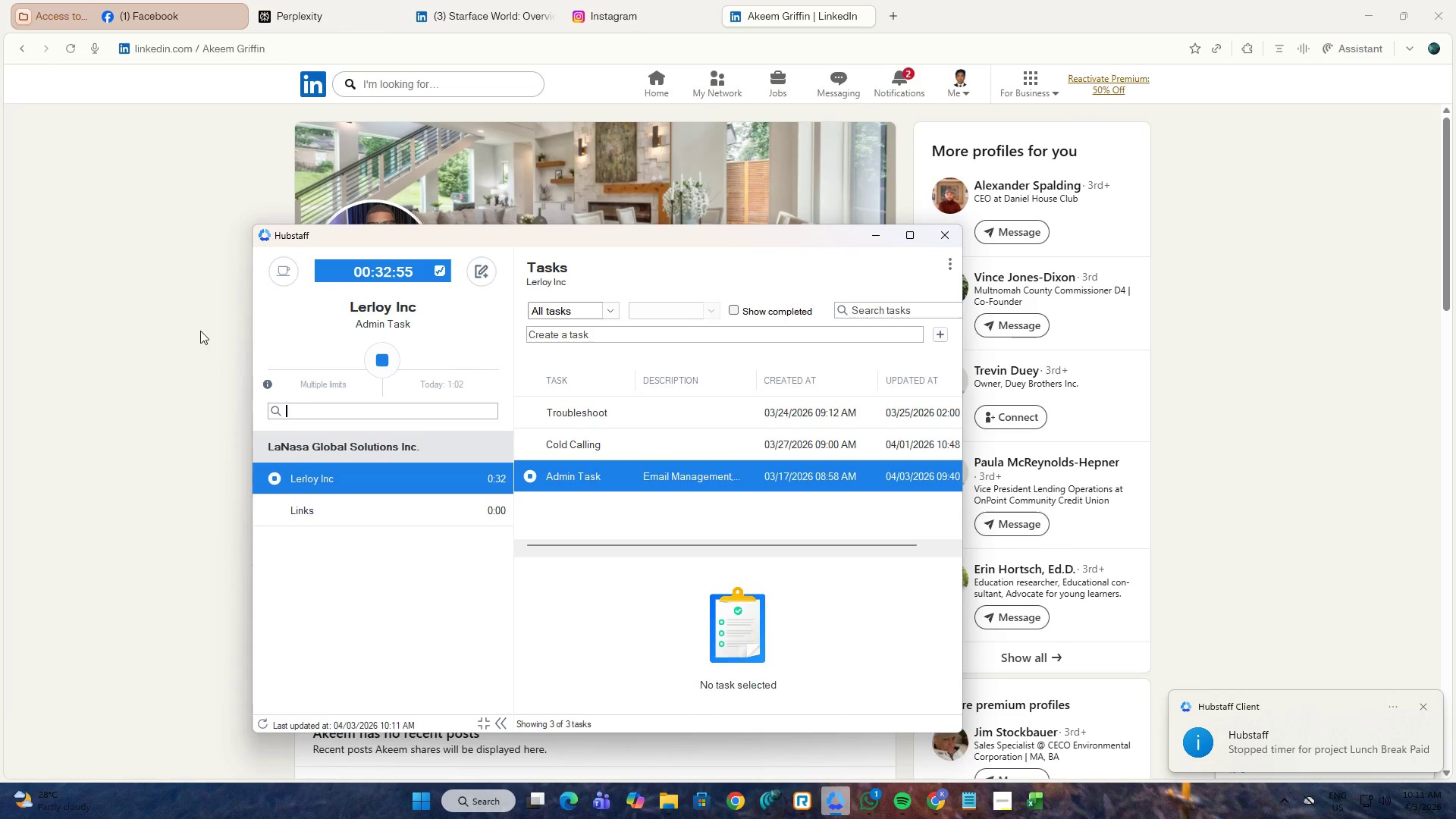 
left_click([190, 328])
 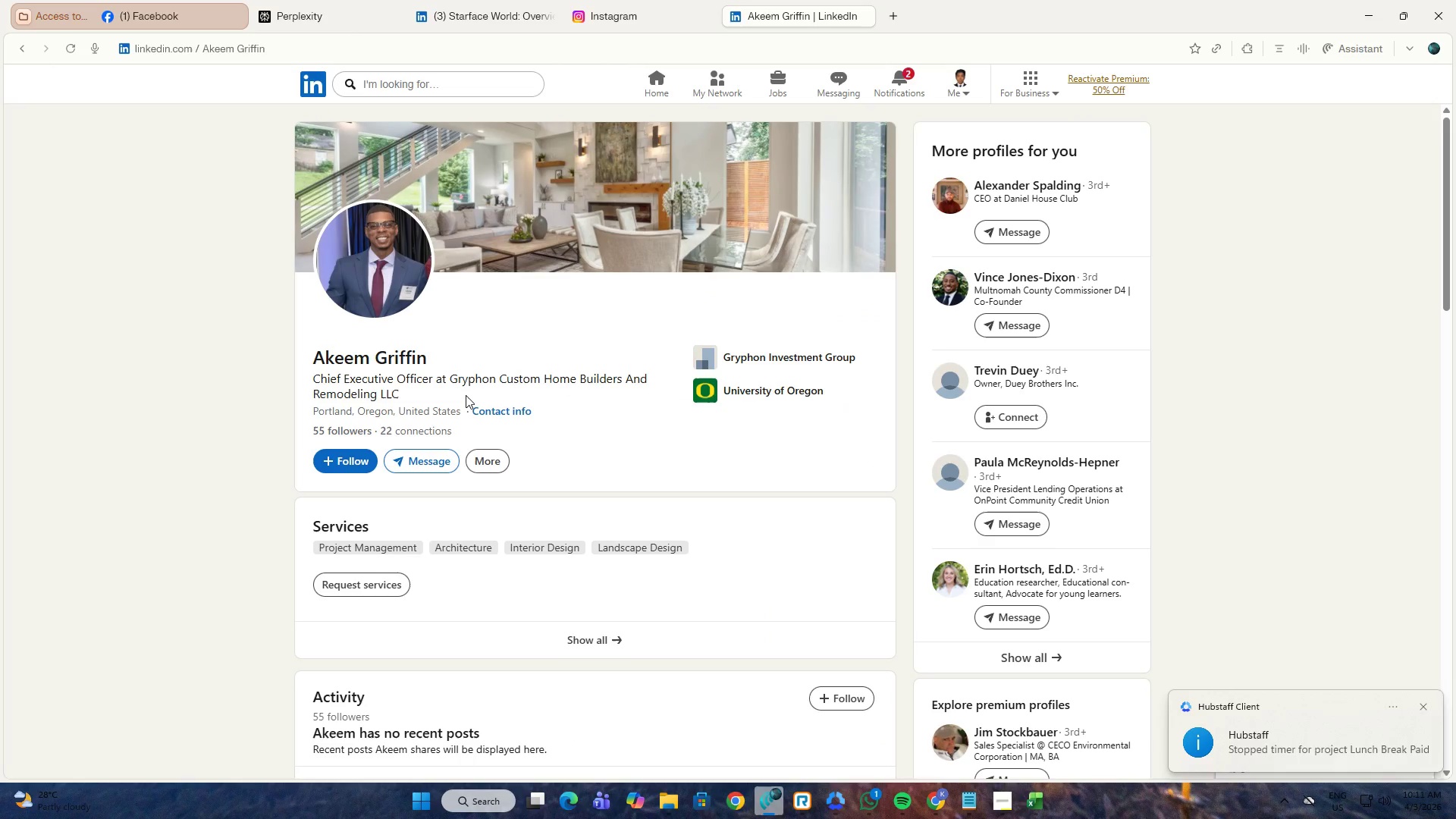 
wait(5.3)
 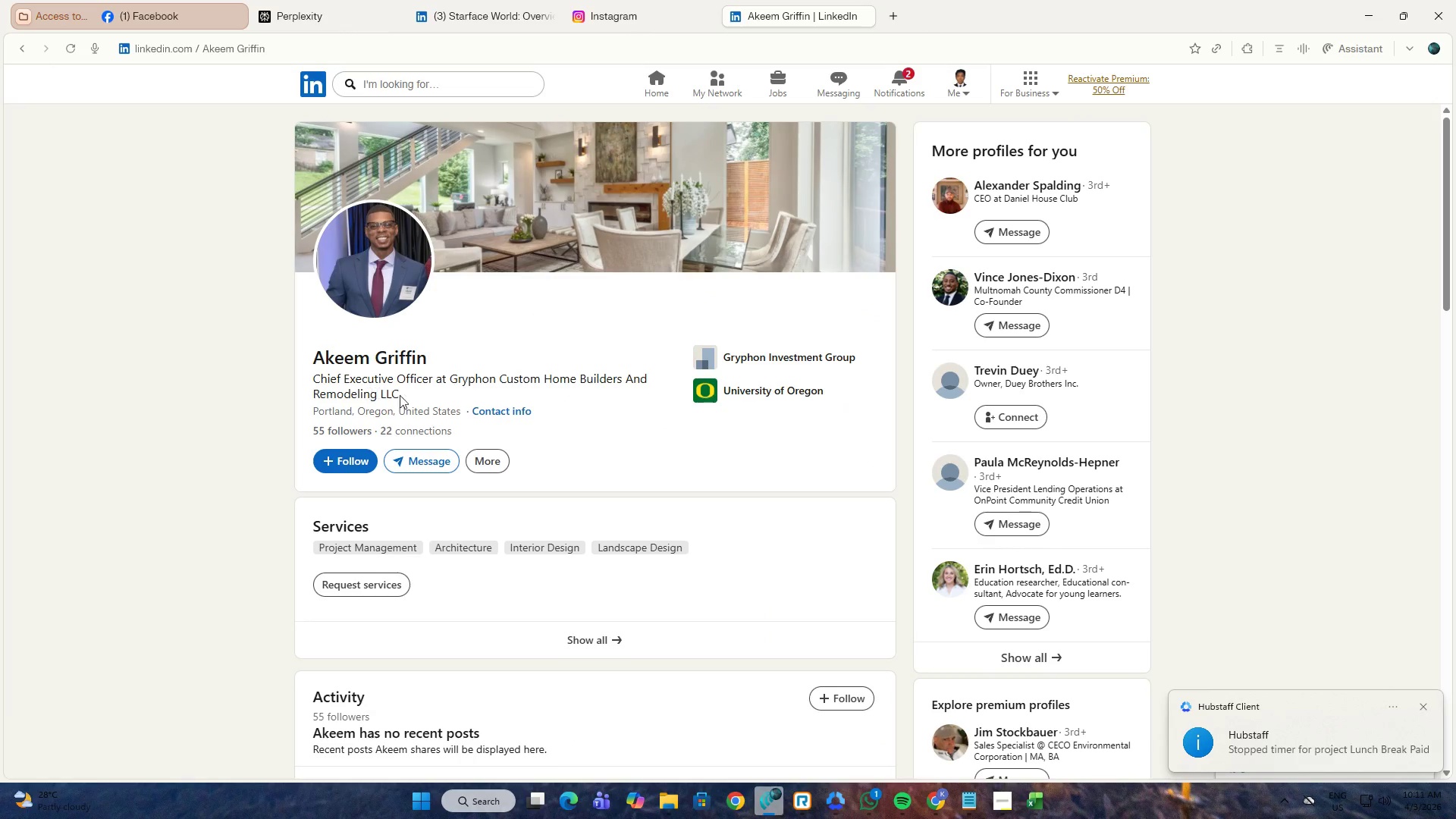 
scroll: coordinate [466, 395], scroll_direction: down, amount: 3.0
 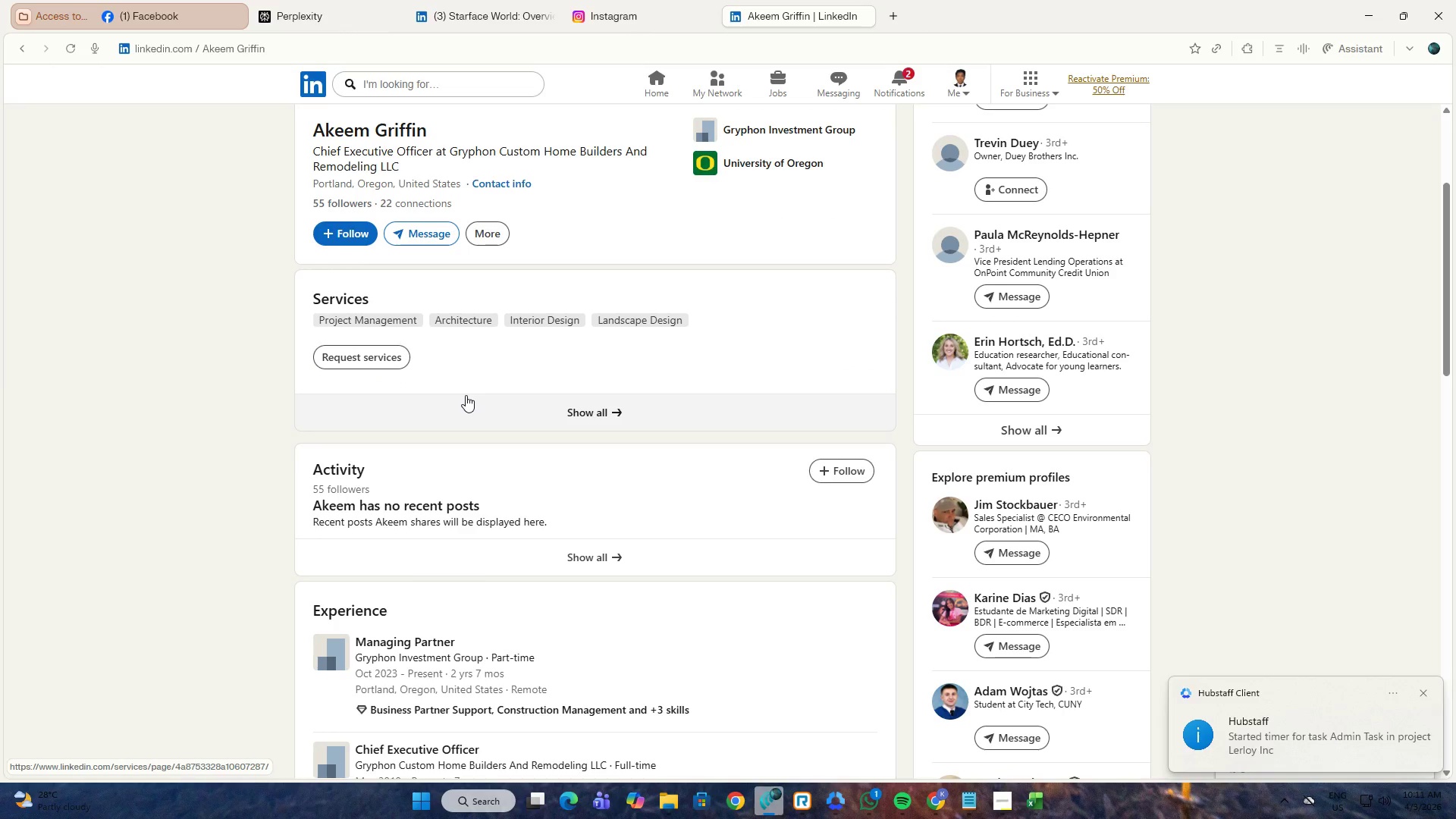 
scroll: coordinate [466, 395], scroll_direction: up, amount: 2.0
 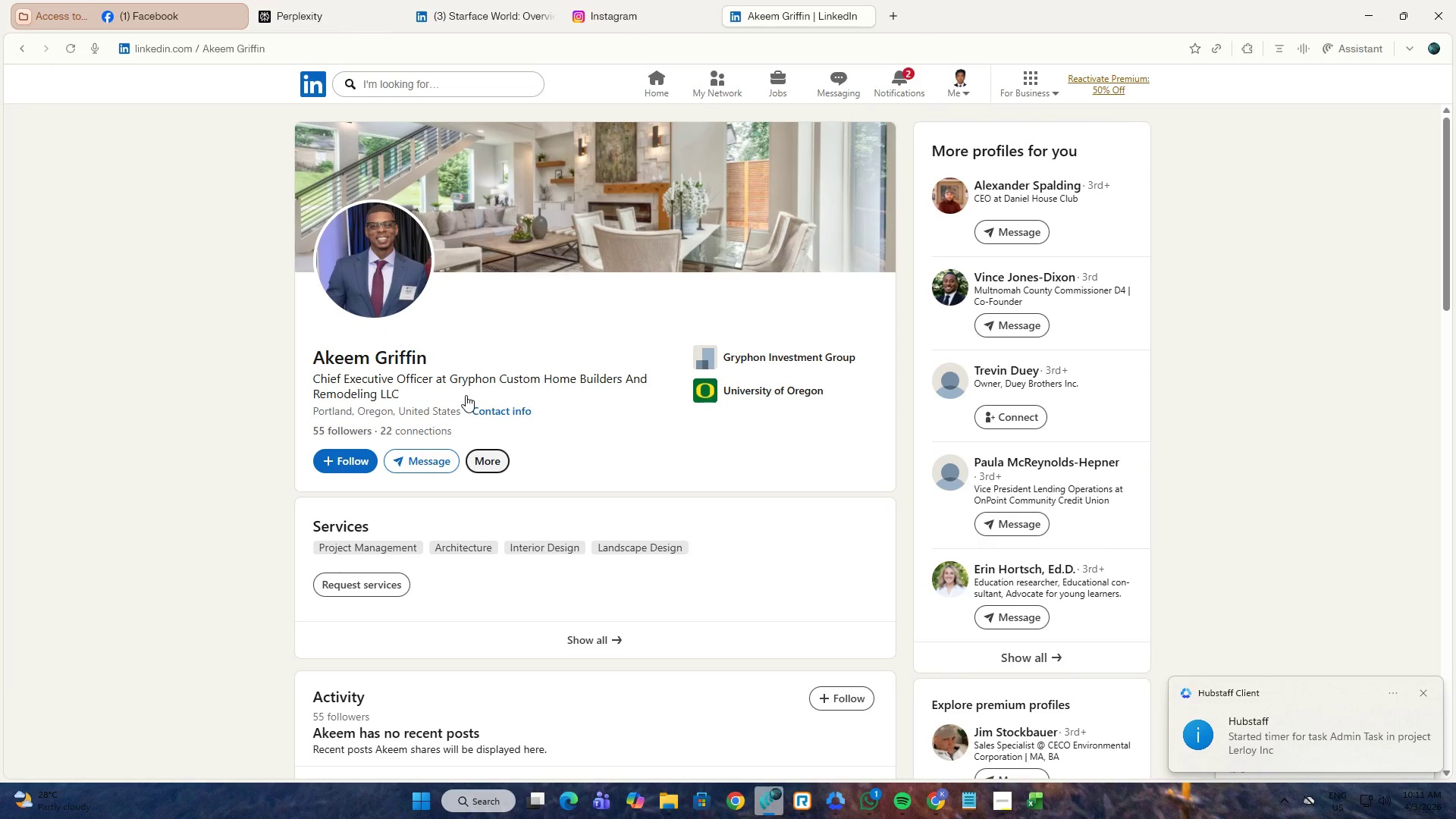 
key(Alt+AltLeft)
 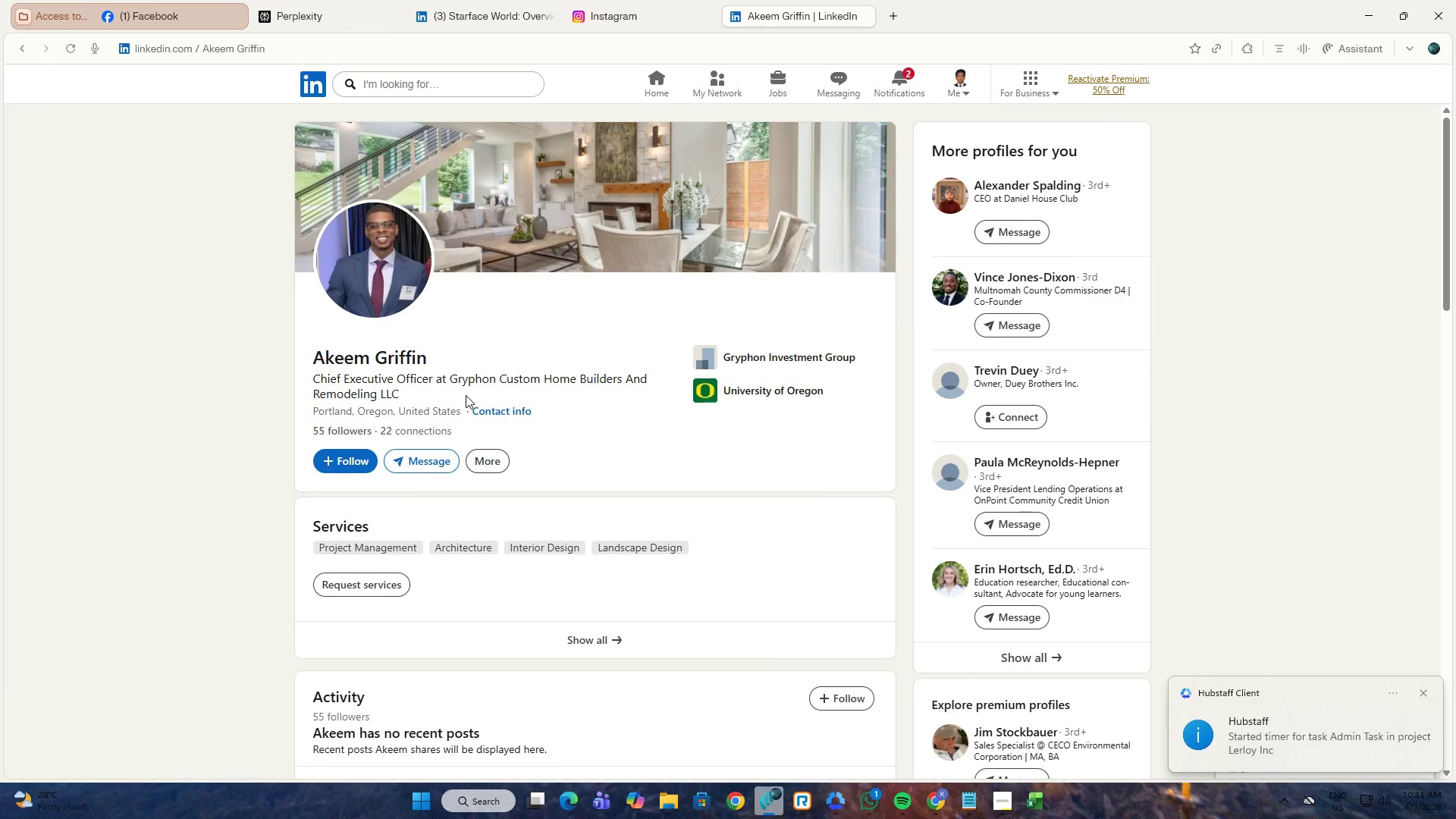 
key(Alt+Tab)
 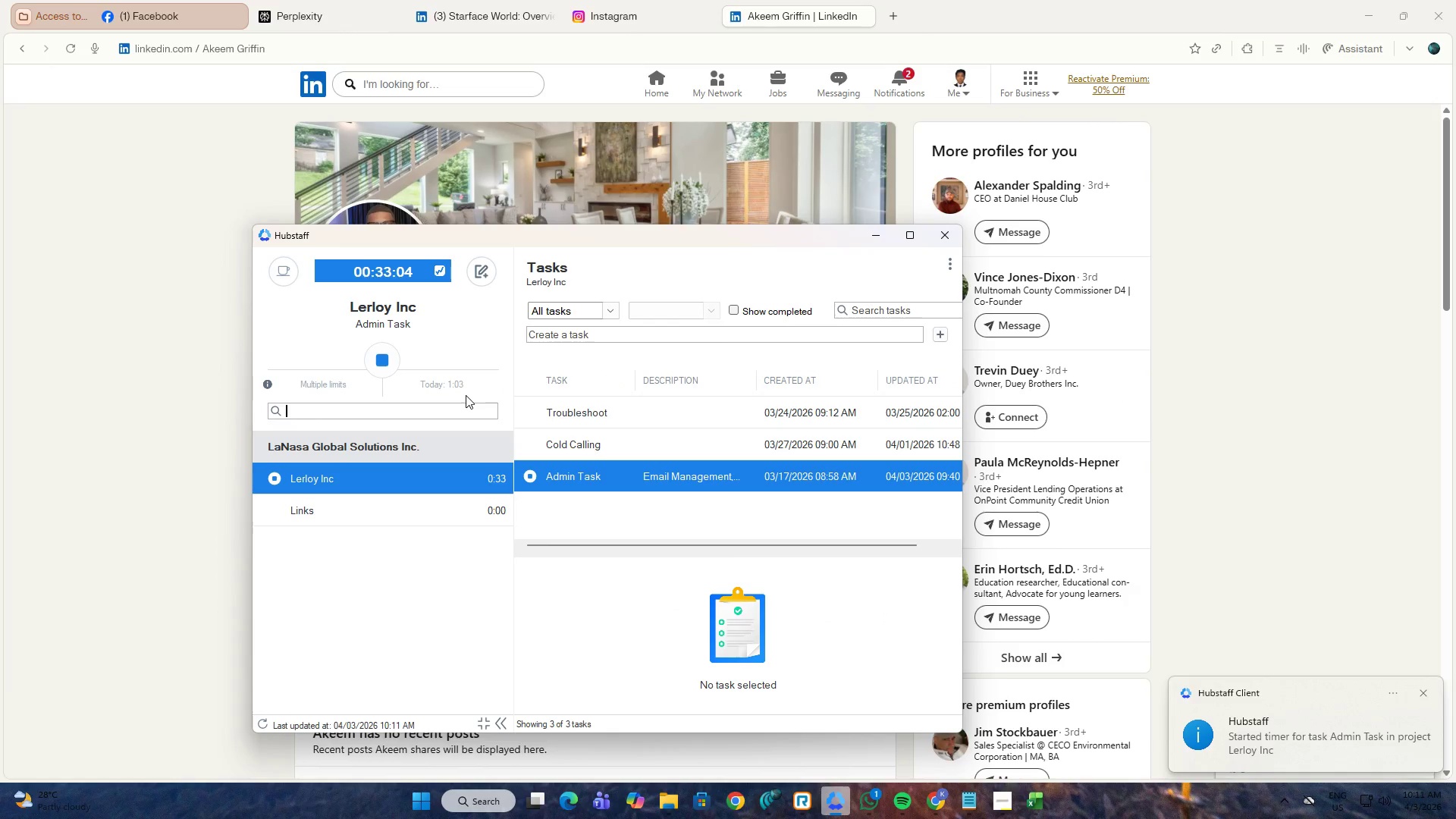 
key(Alt+AltLeft)
 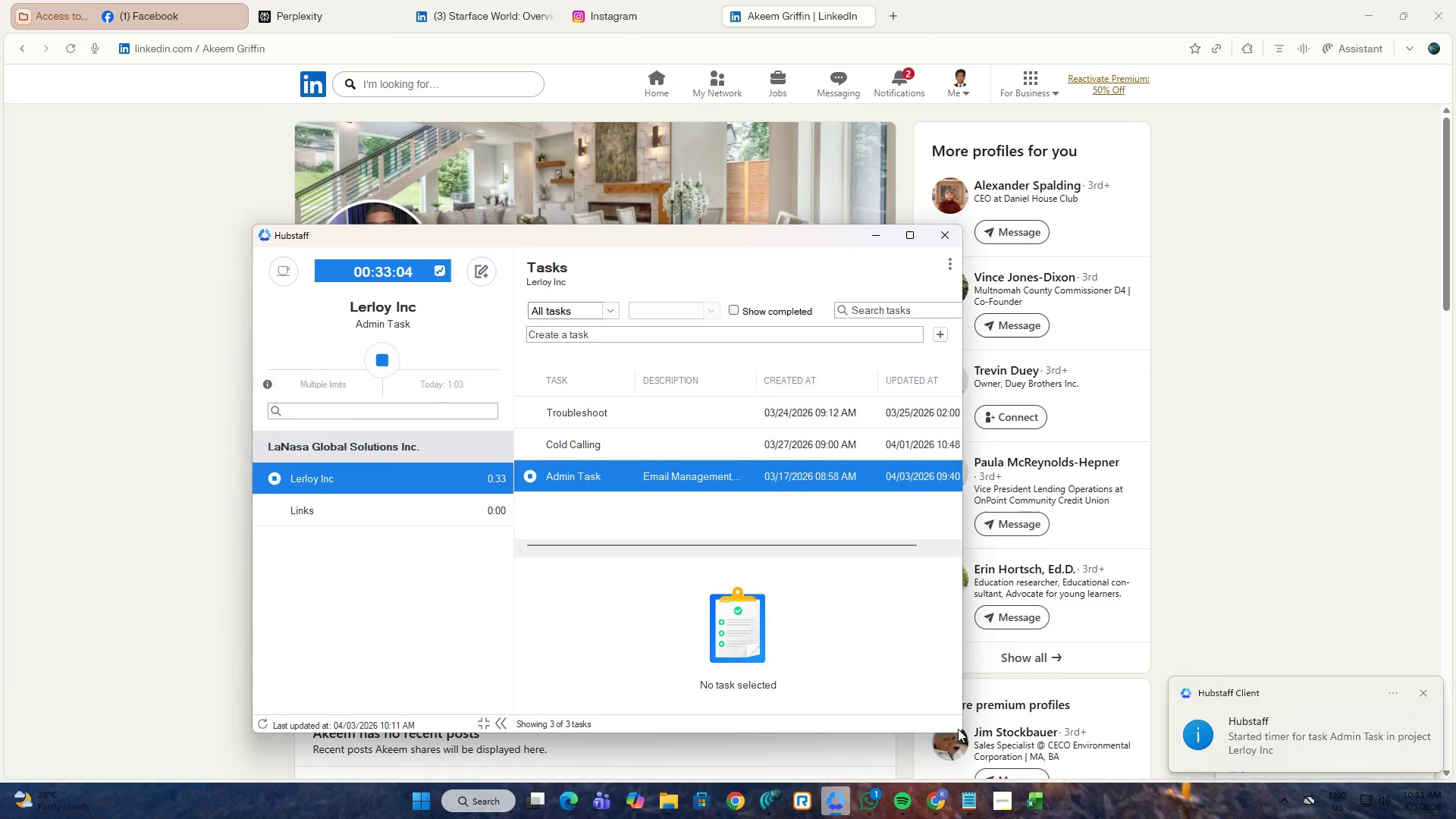 
key(Alt+Tab)
 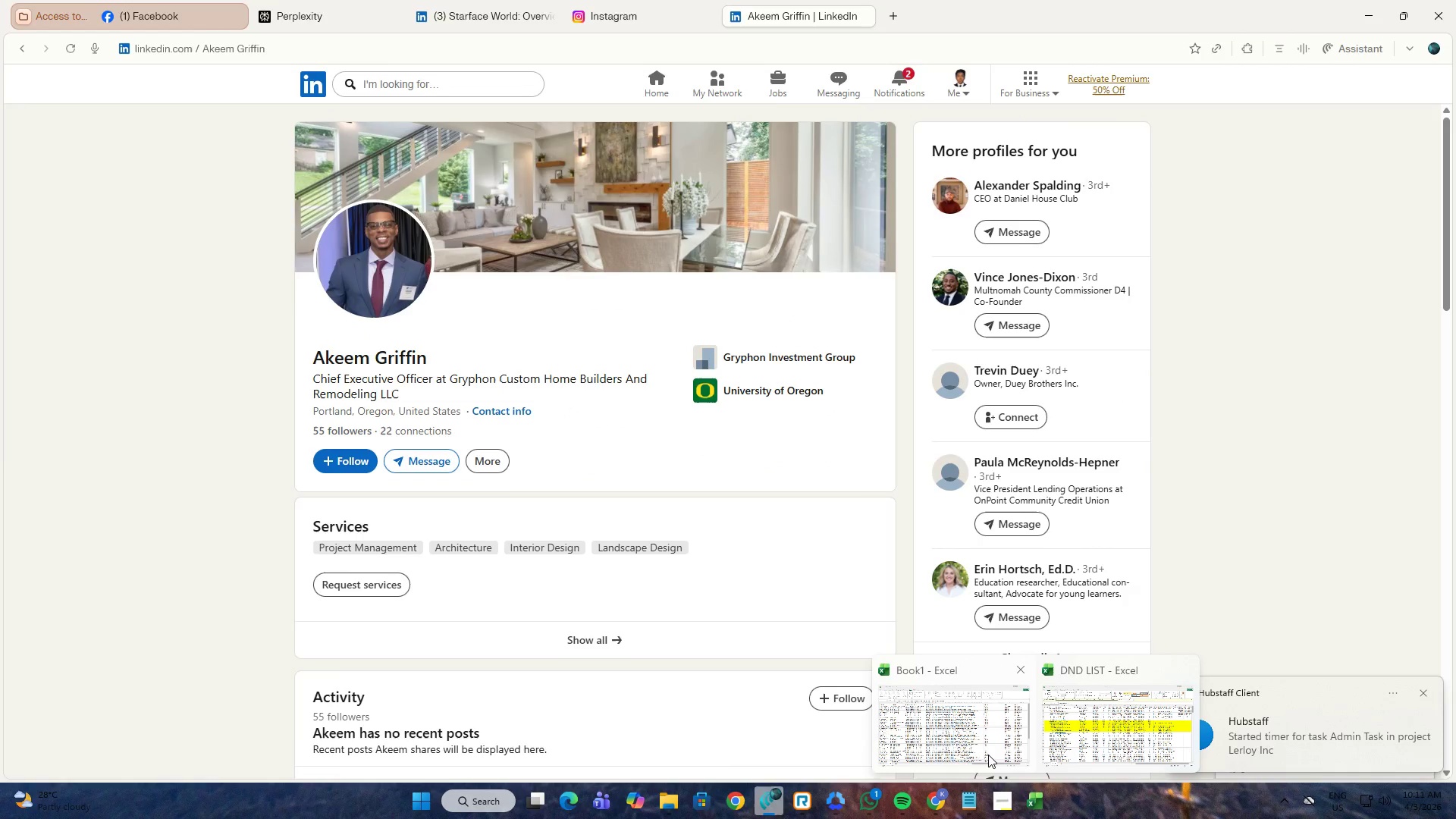 
left_click([986, 752])
 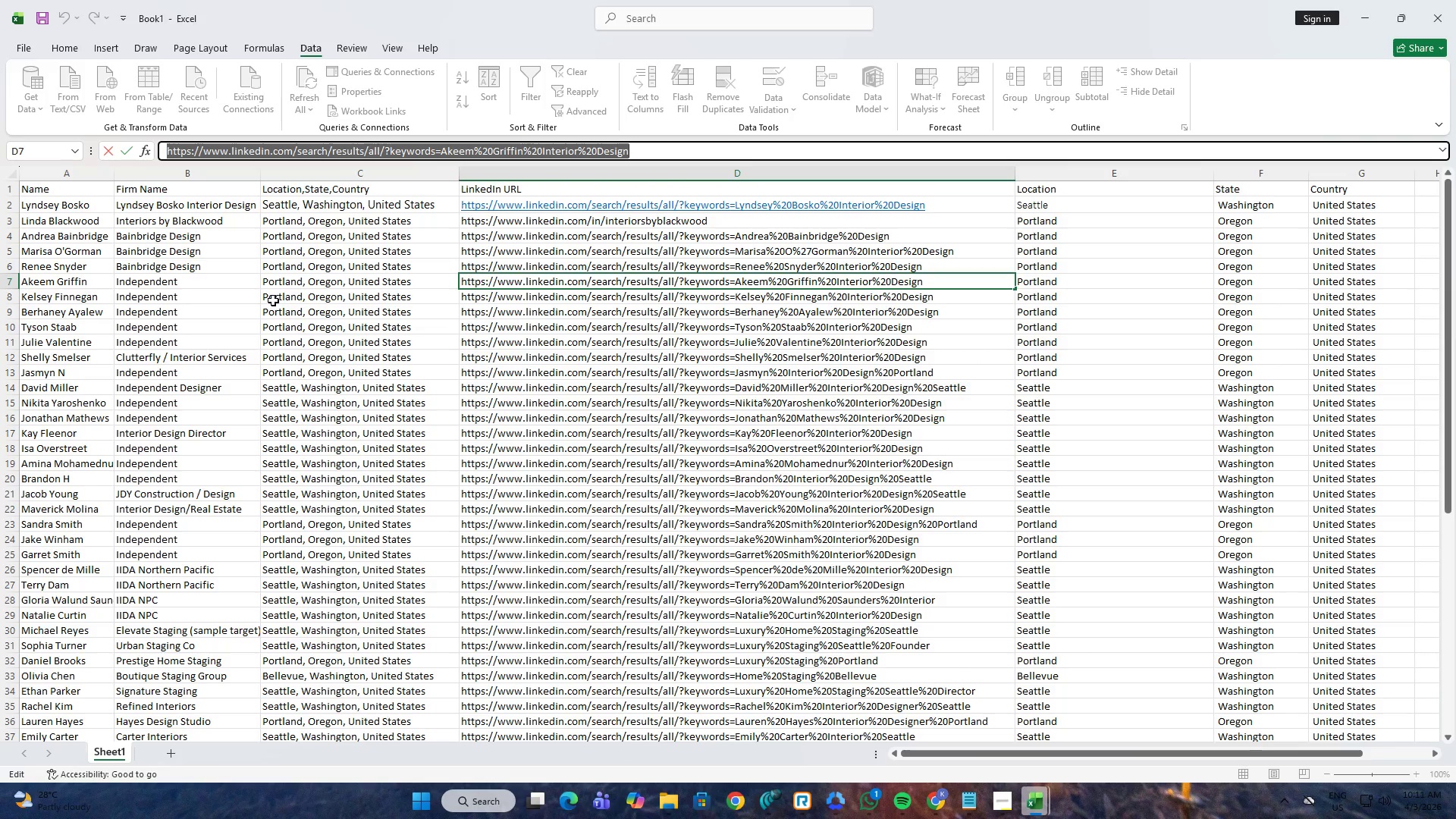 
key(Alt+AltLeft)
 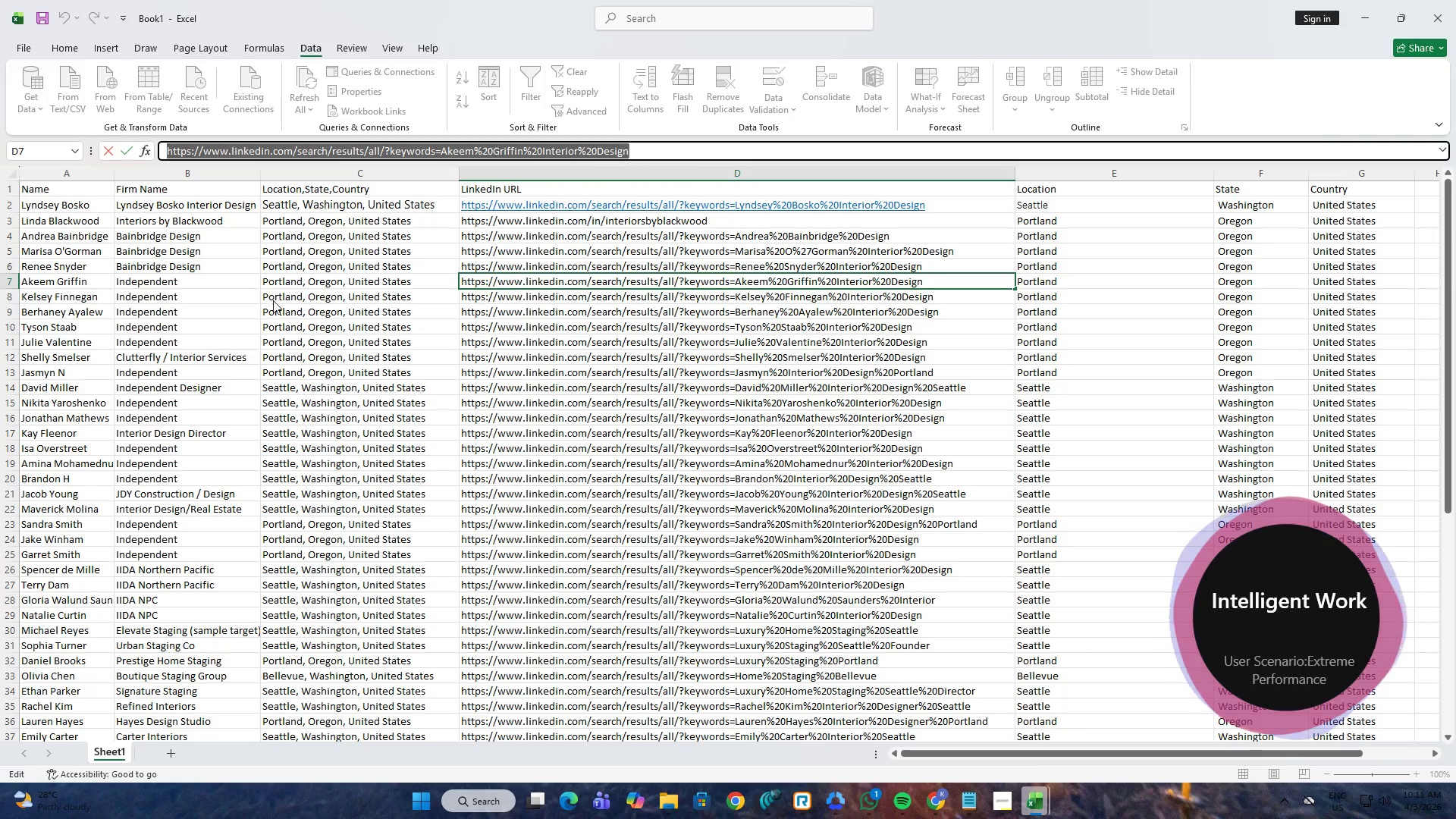 
key(Alt+Tab)
 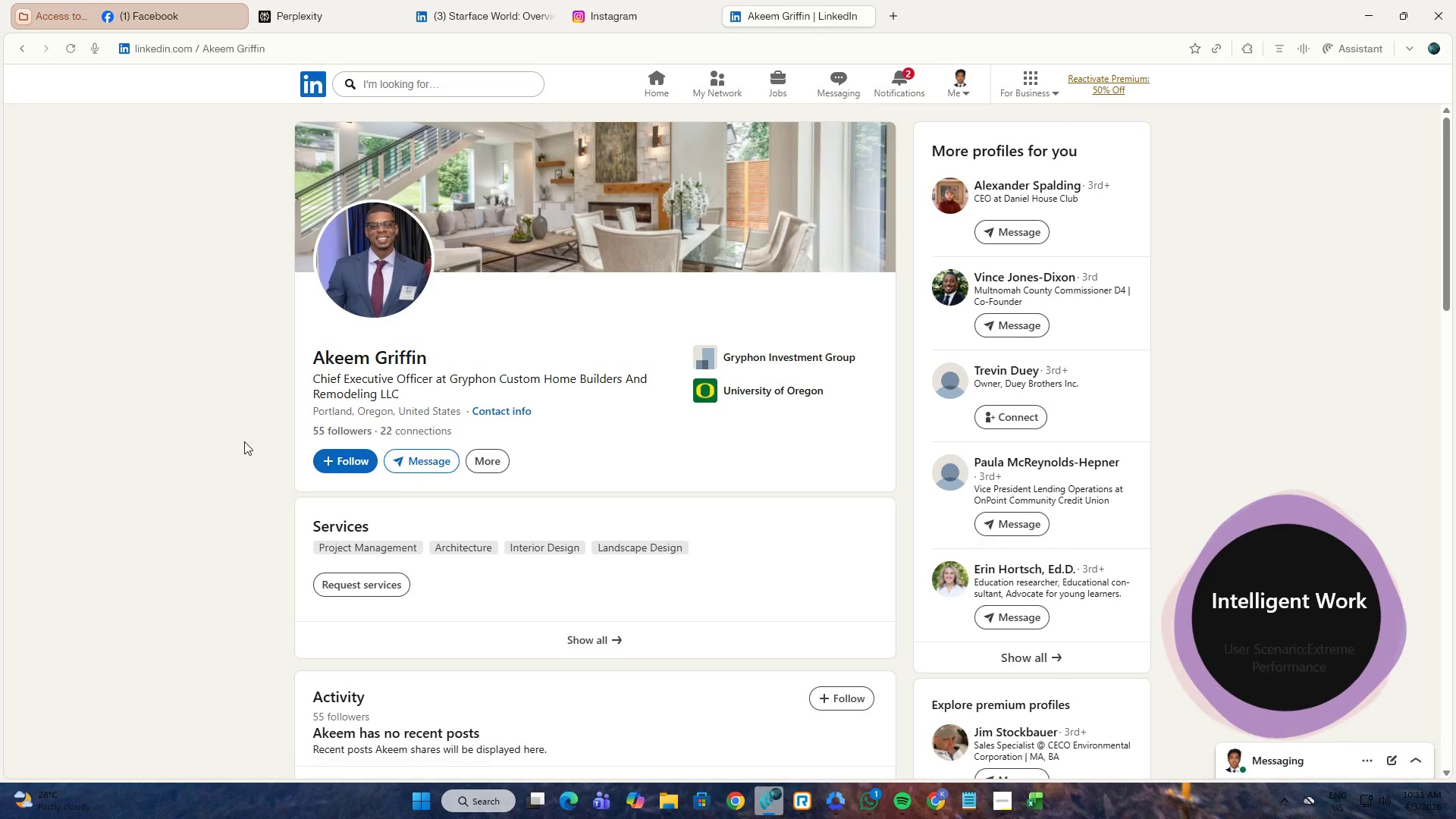 
scroll: coordinate [244, 441], scroll_direction: down, amount: 3.0
 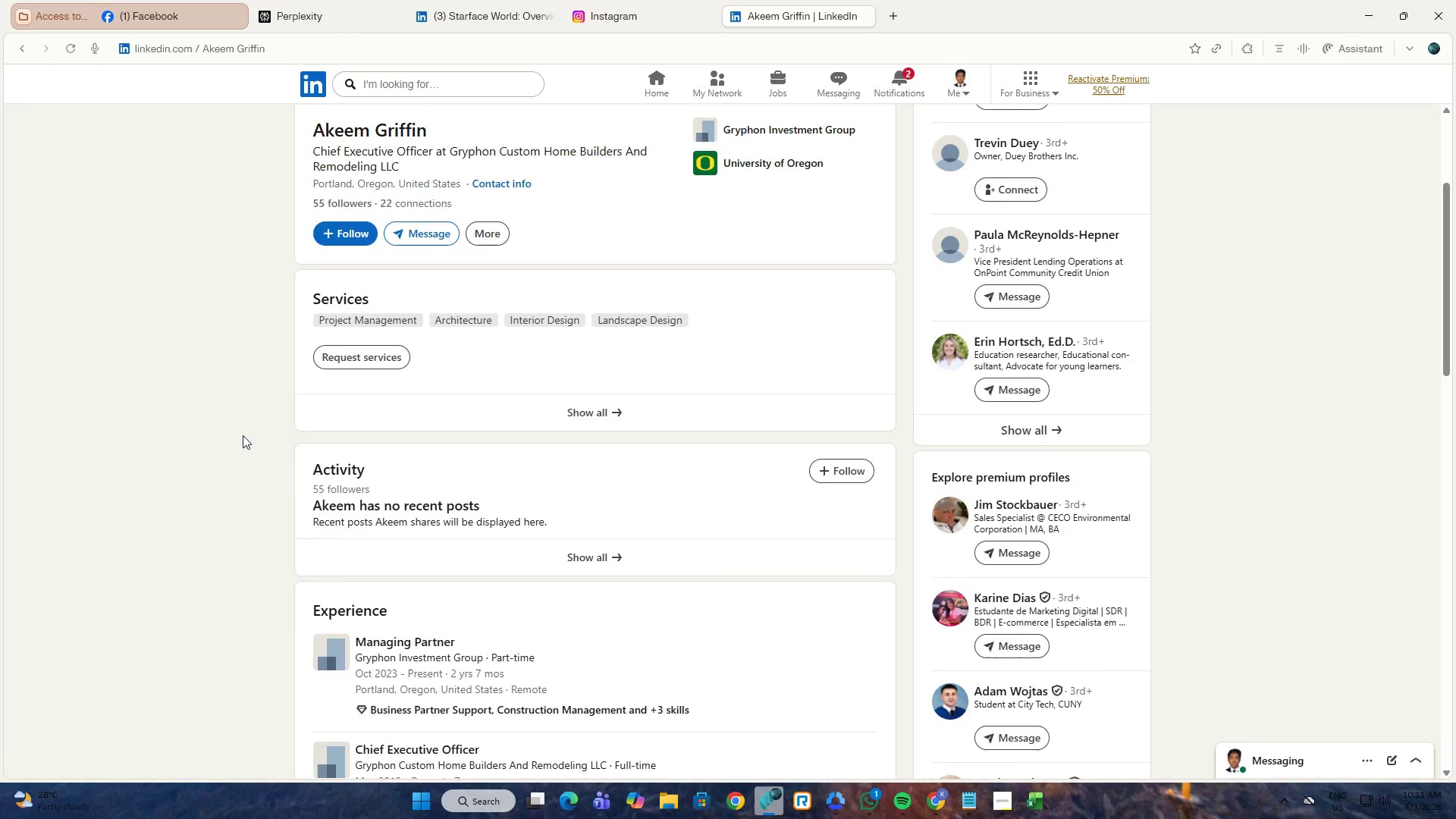 
scroll: coordinate [243, 435], scroll_direction: up, amount: 3.0
 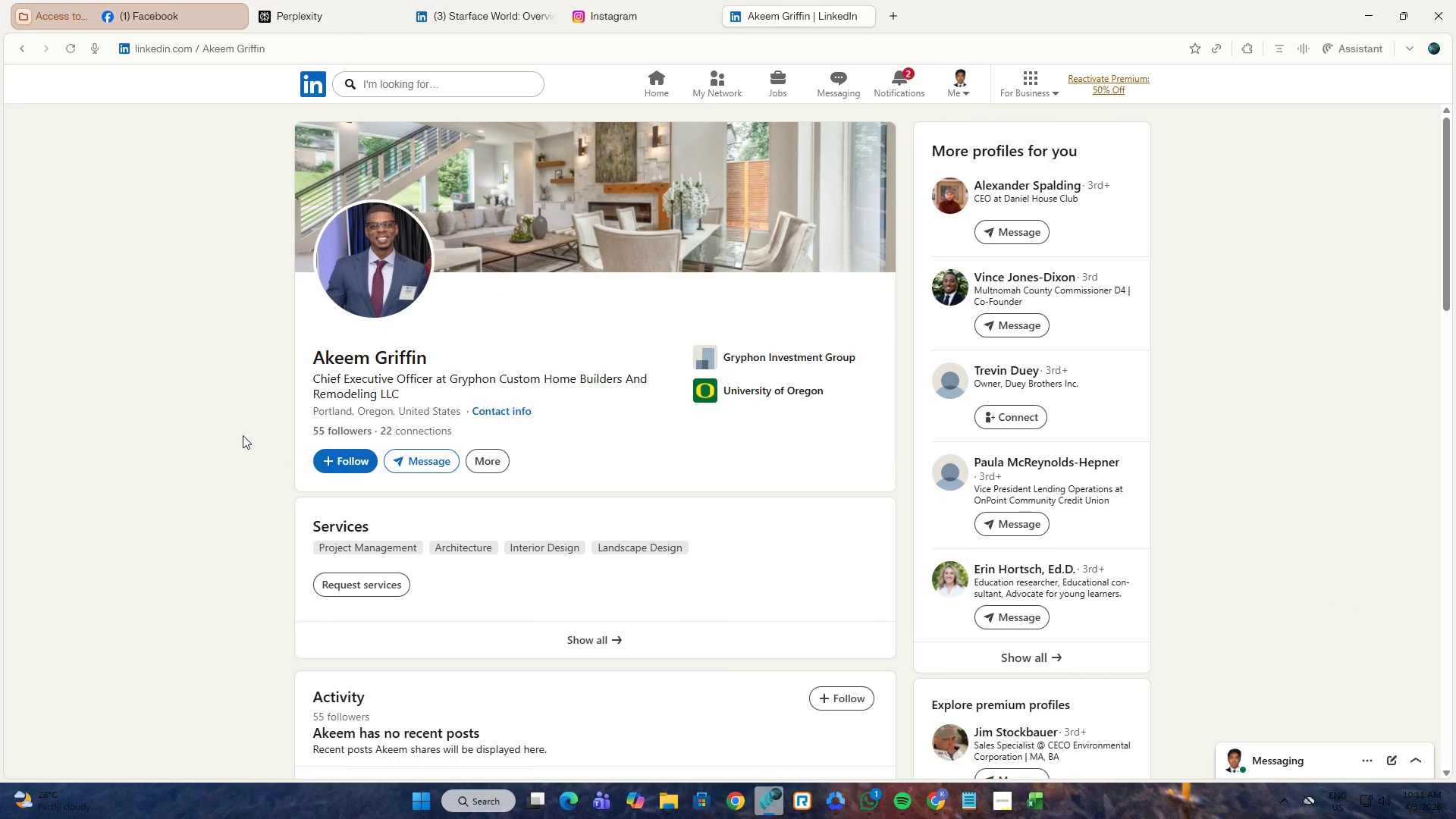 
key(Alt+AltLeft)
 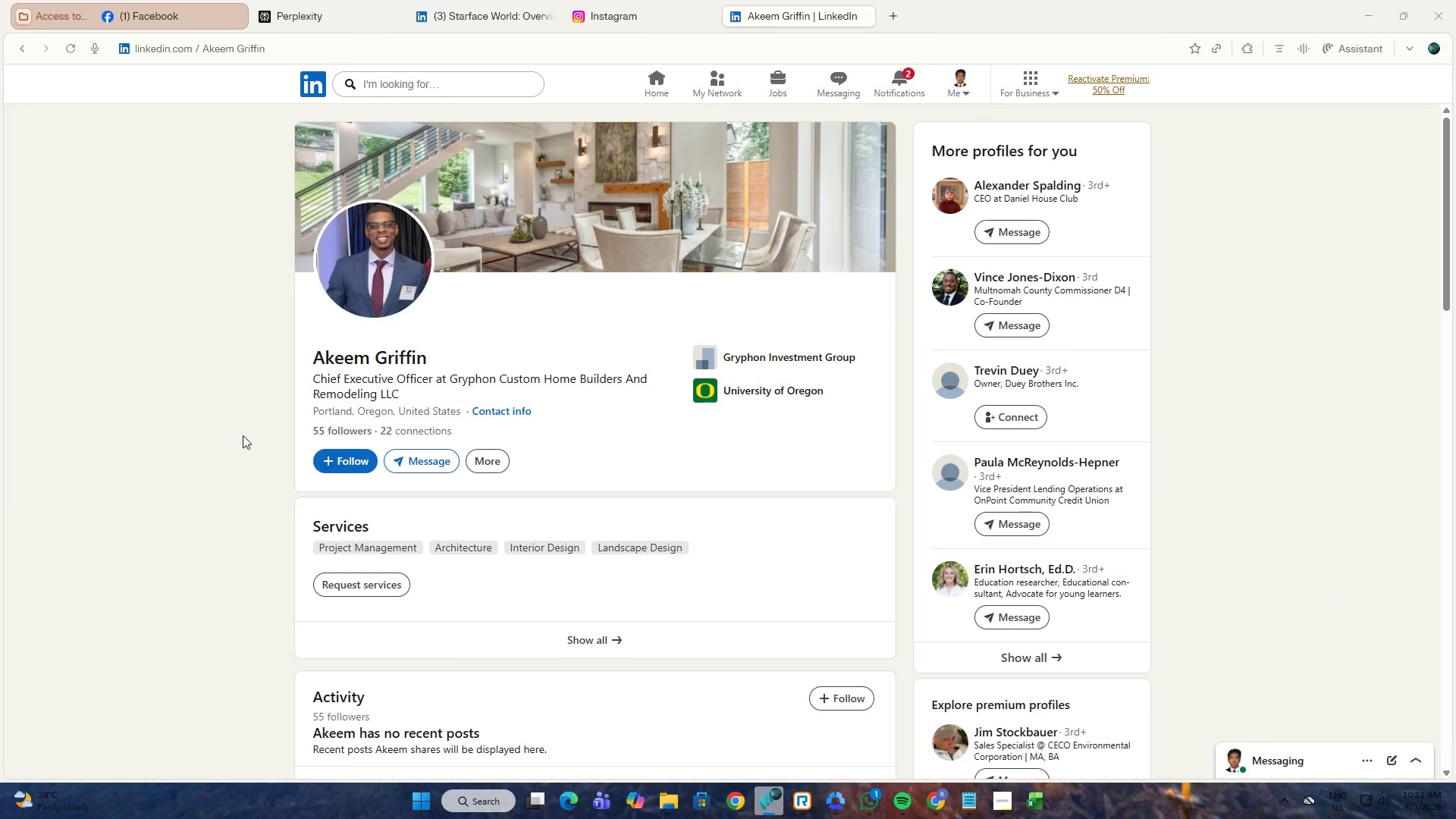 
key(Alt+Tab)
 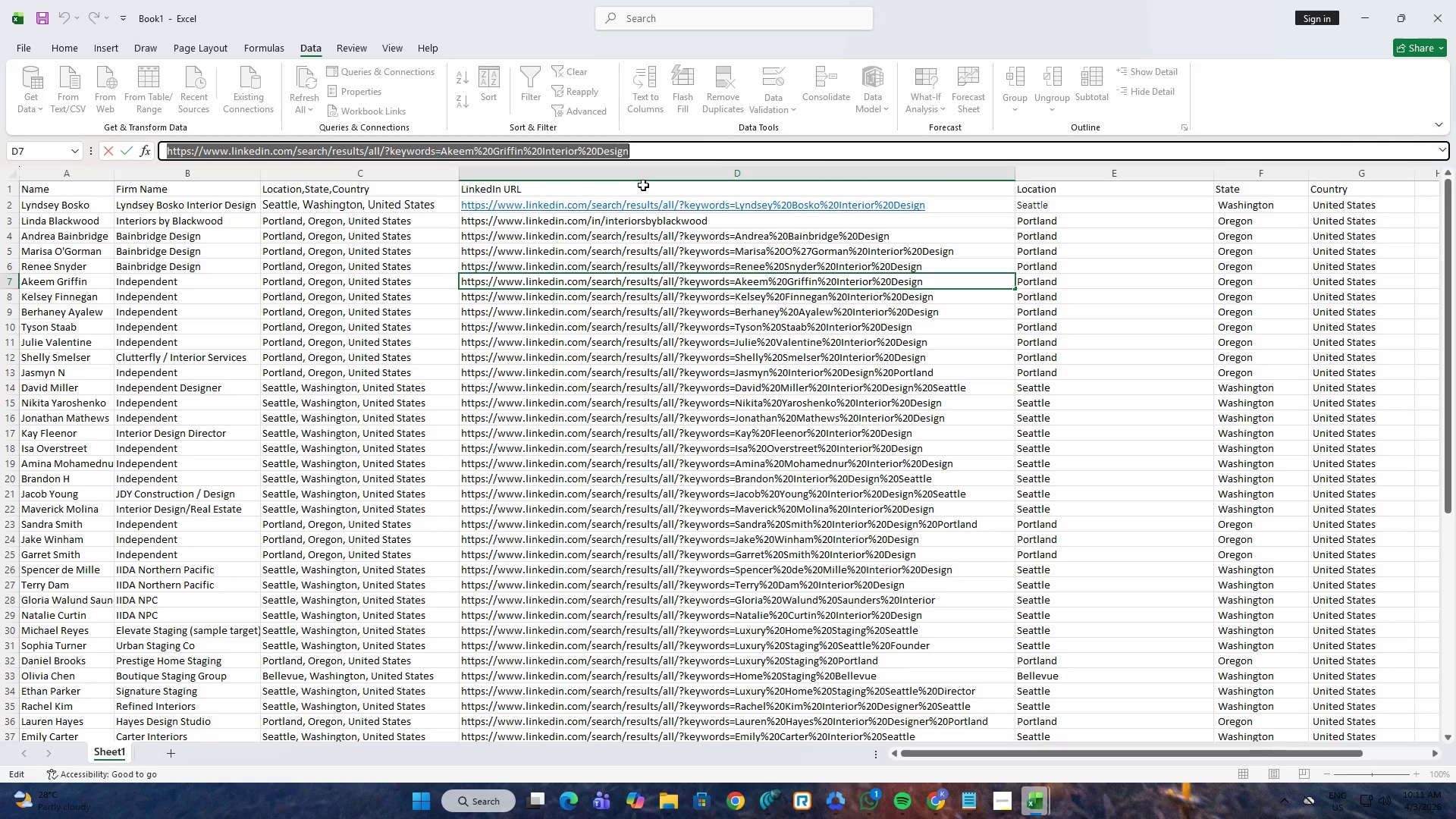 
wait(5.91)
 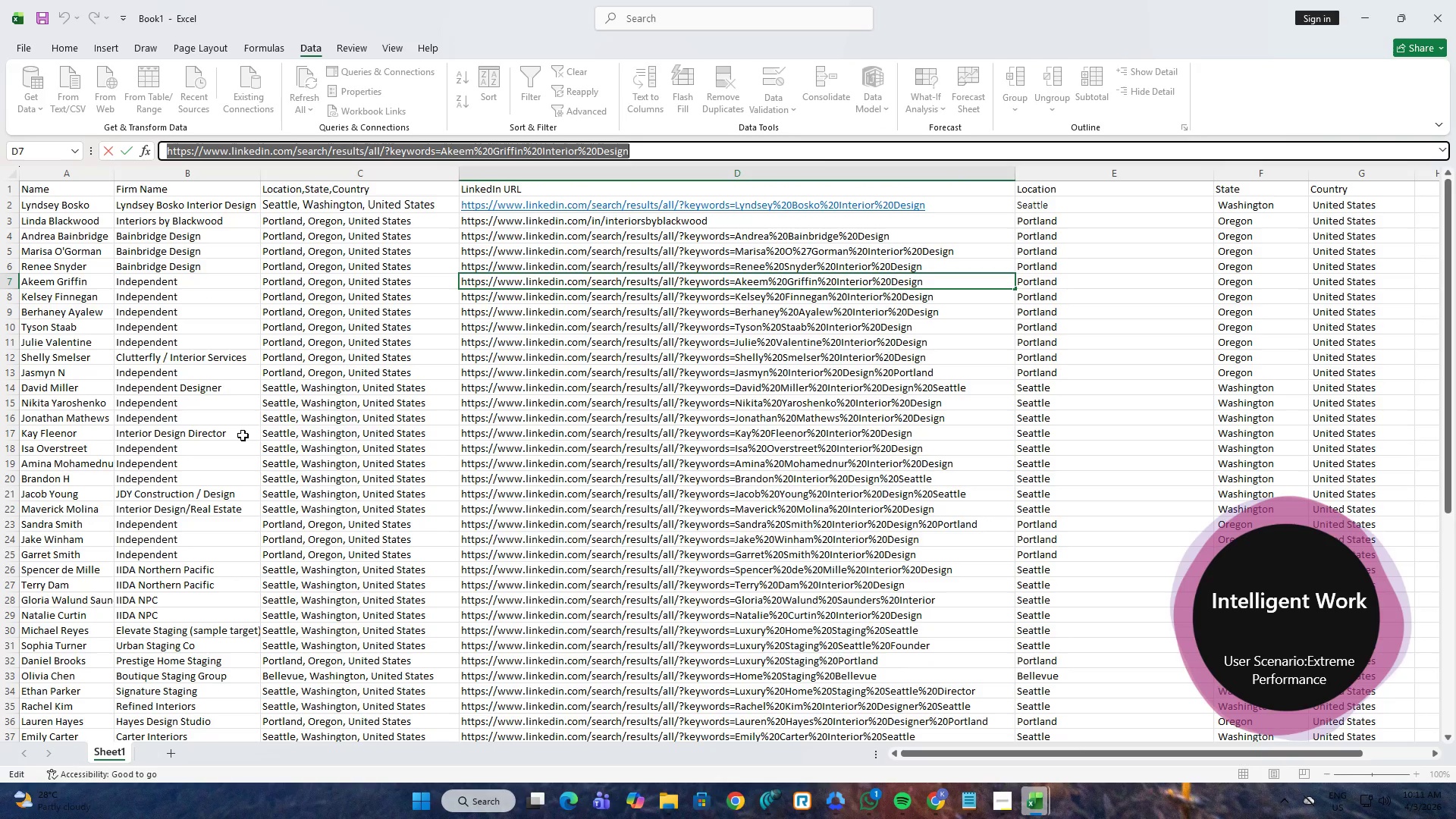 
left_click([1003, 802])